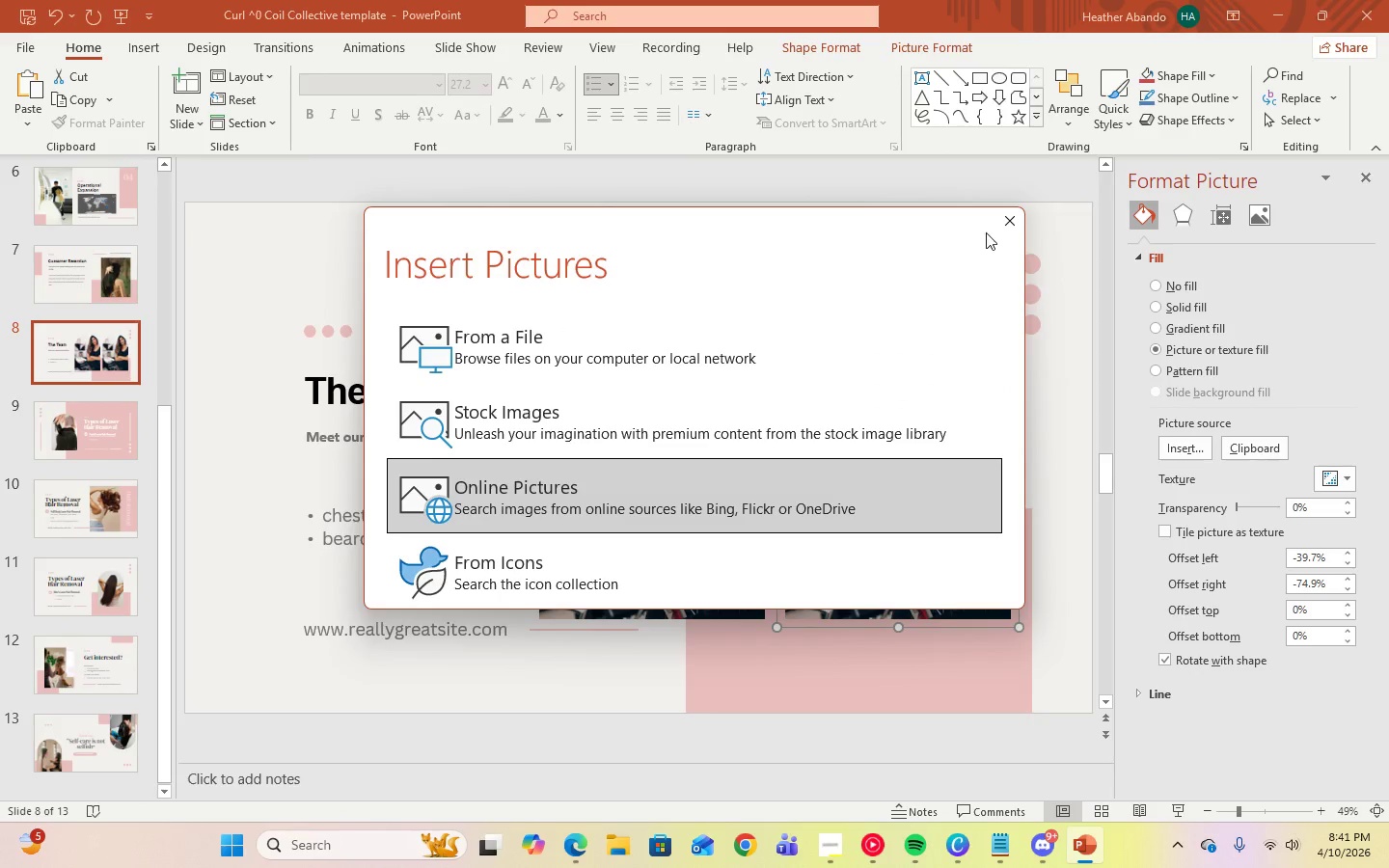 
left_click([1010, 219])
 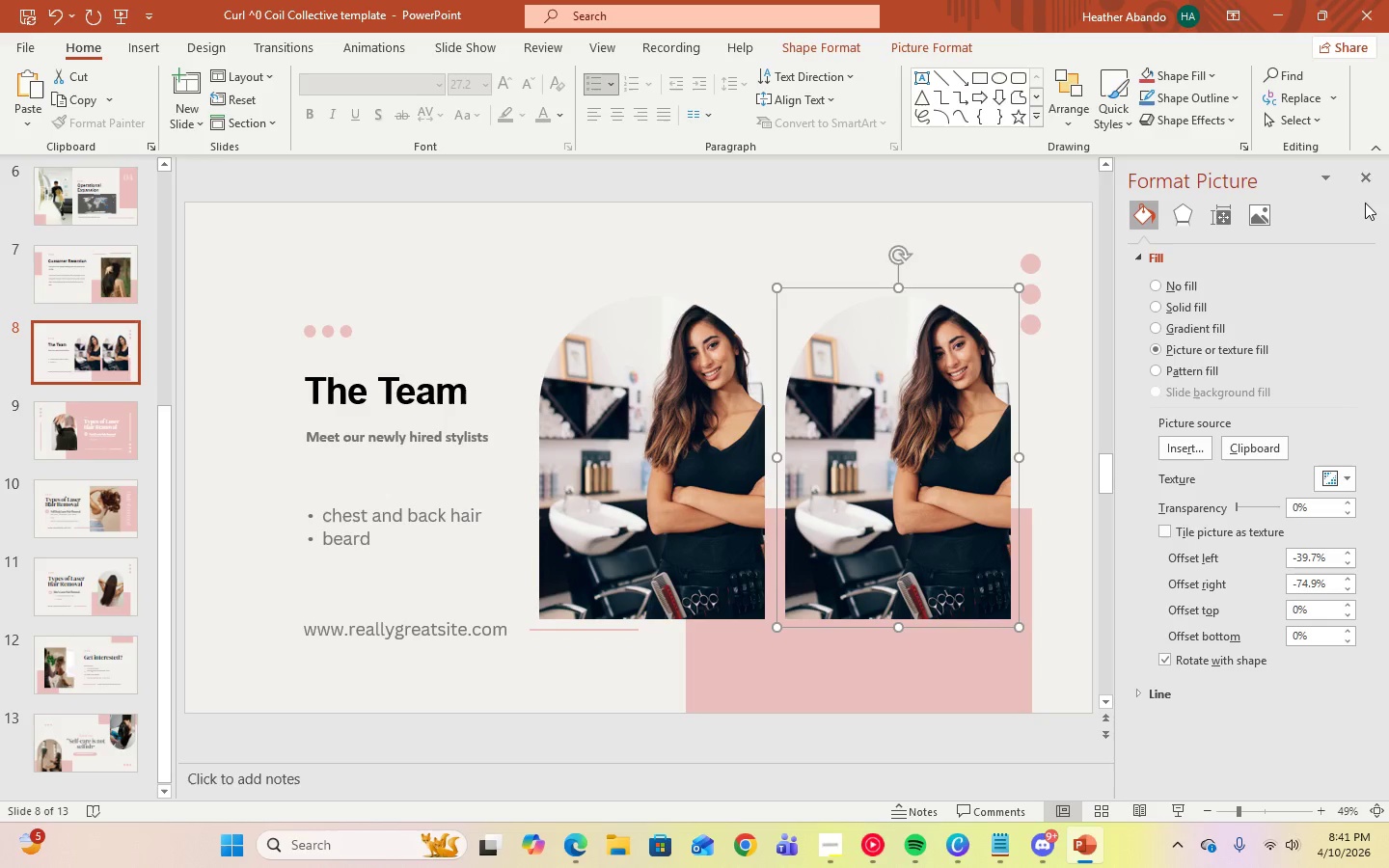 
left_click([1365, 182])
 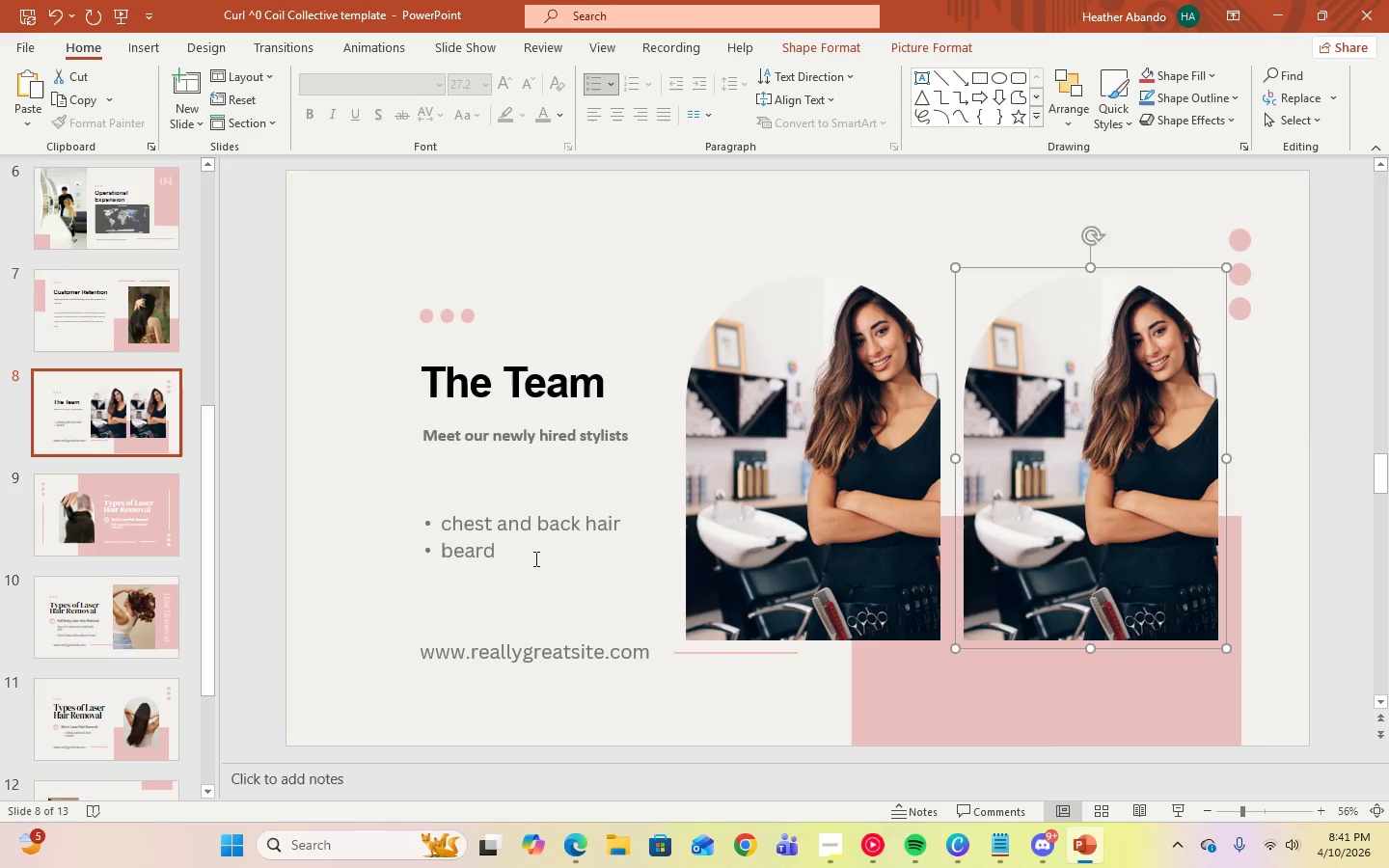 
left_click([534, 546])
 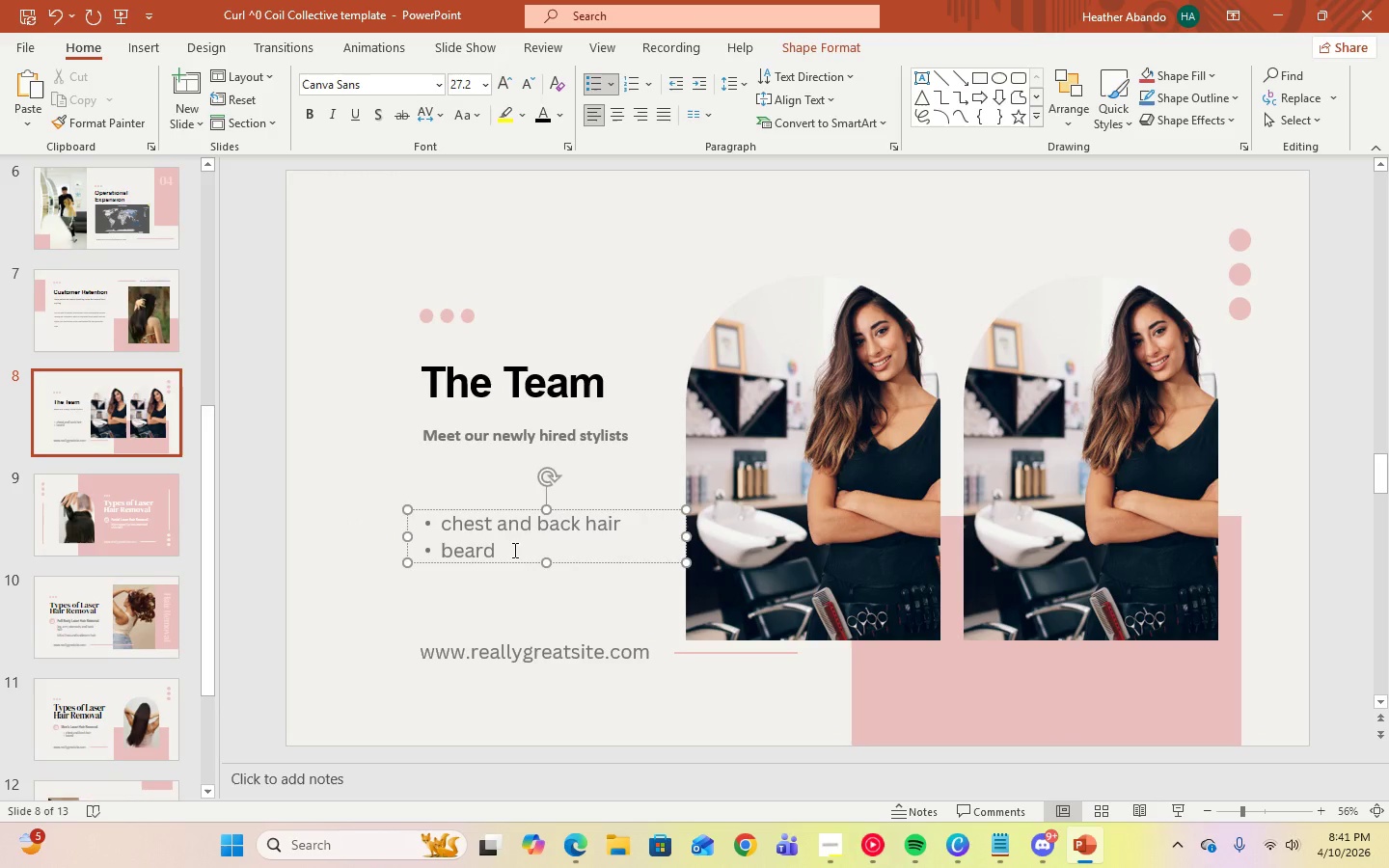 
key(Control+A)
 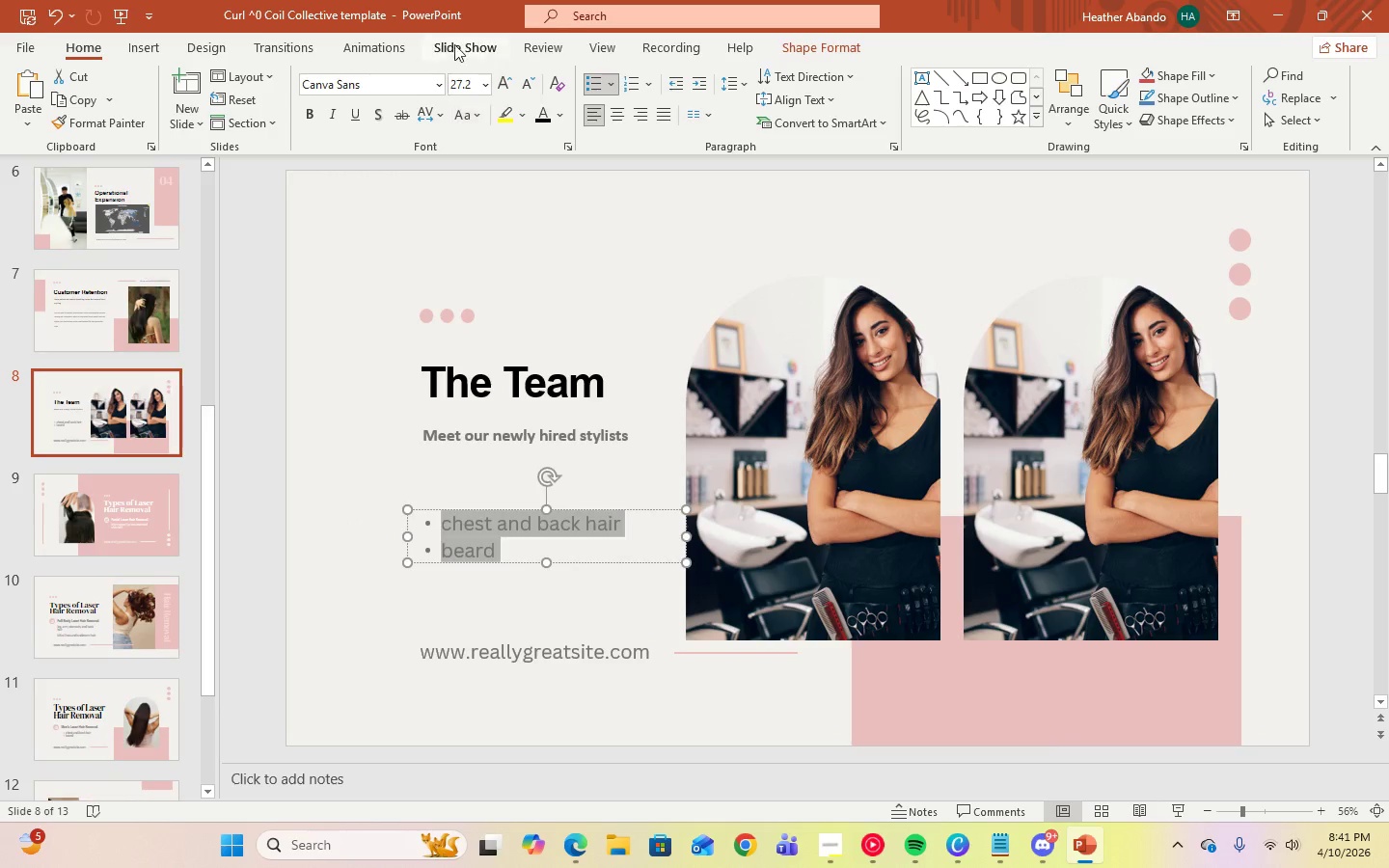 
left_click([480, 85])
 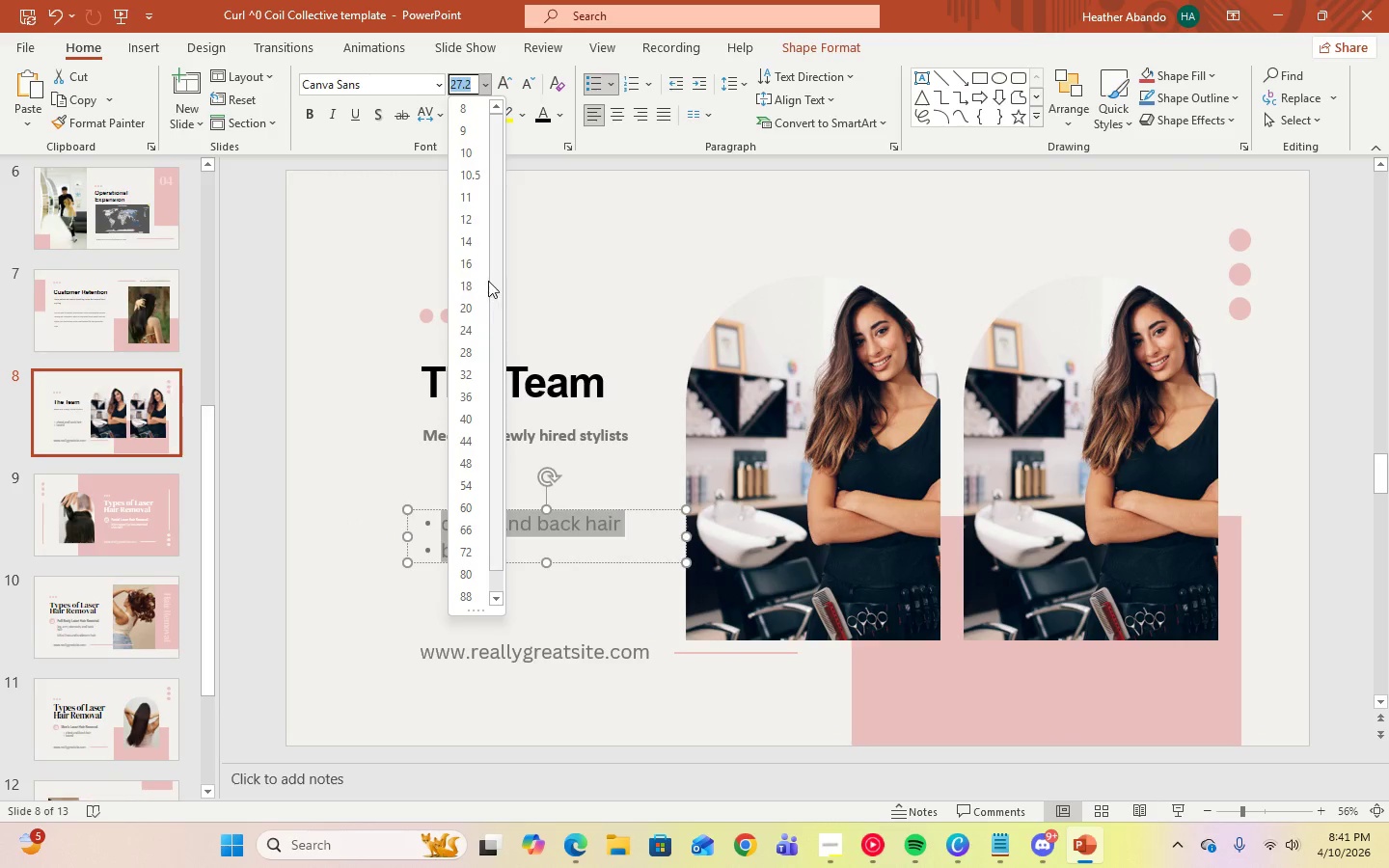 
left_click([468, 316])
 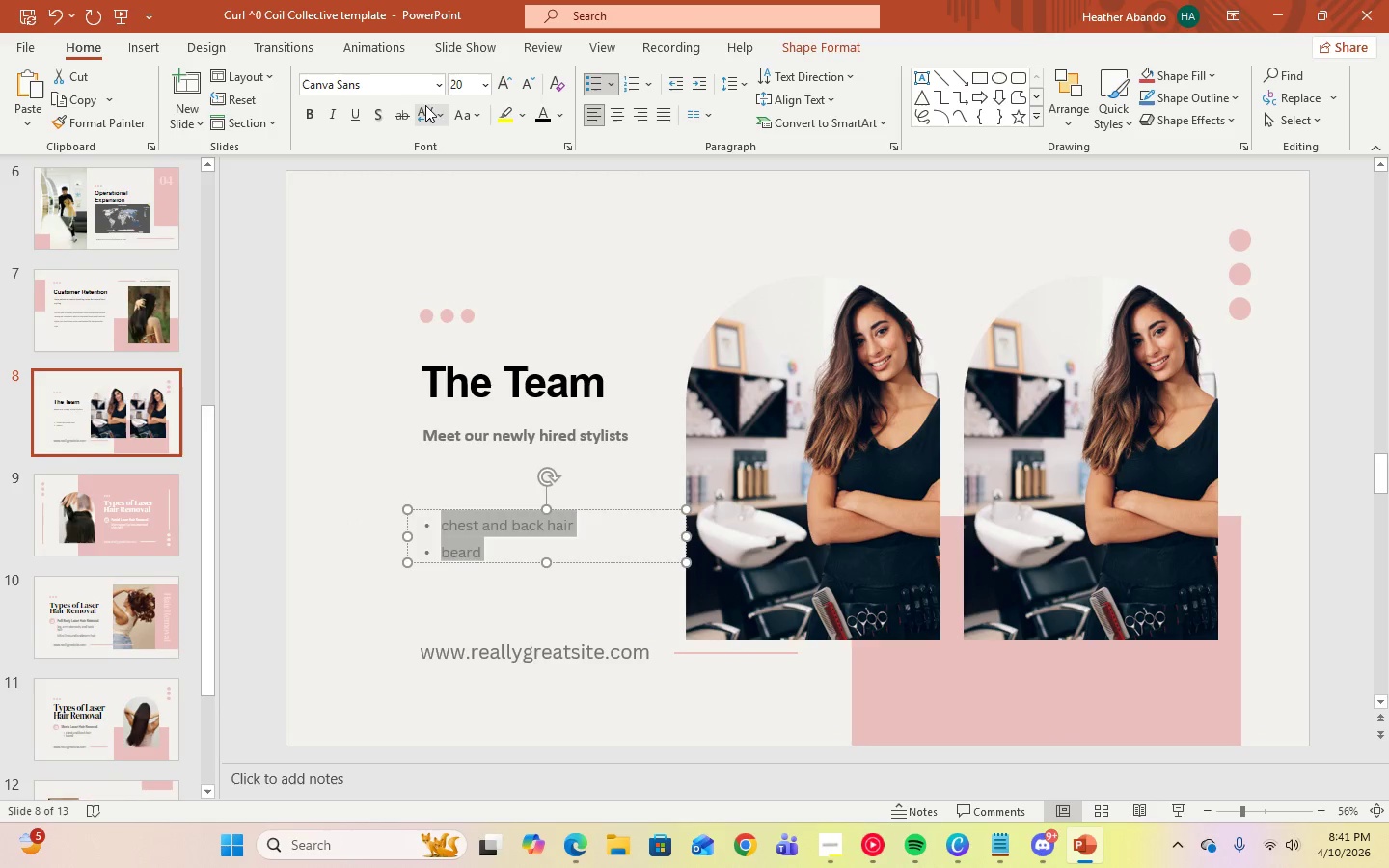 
left_click([436, 81])
 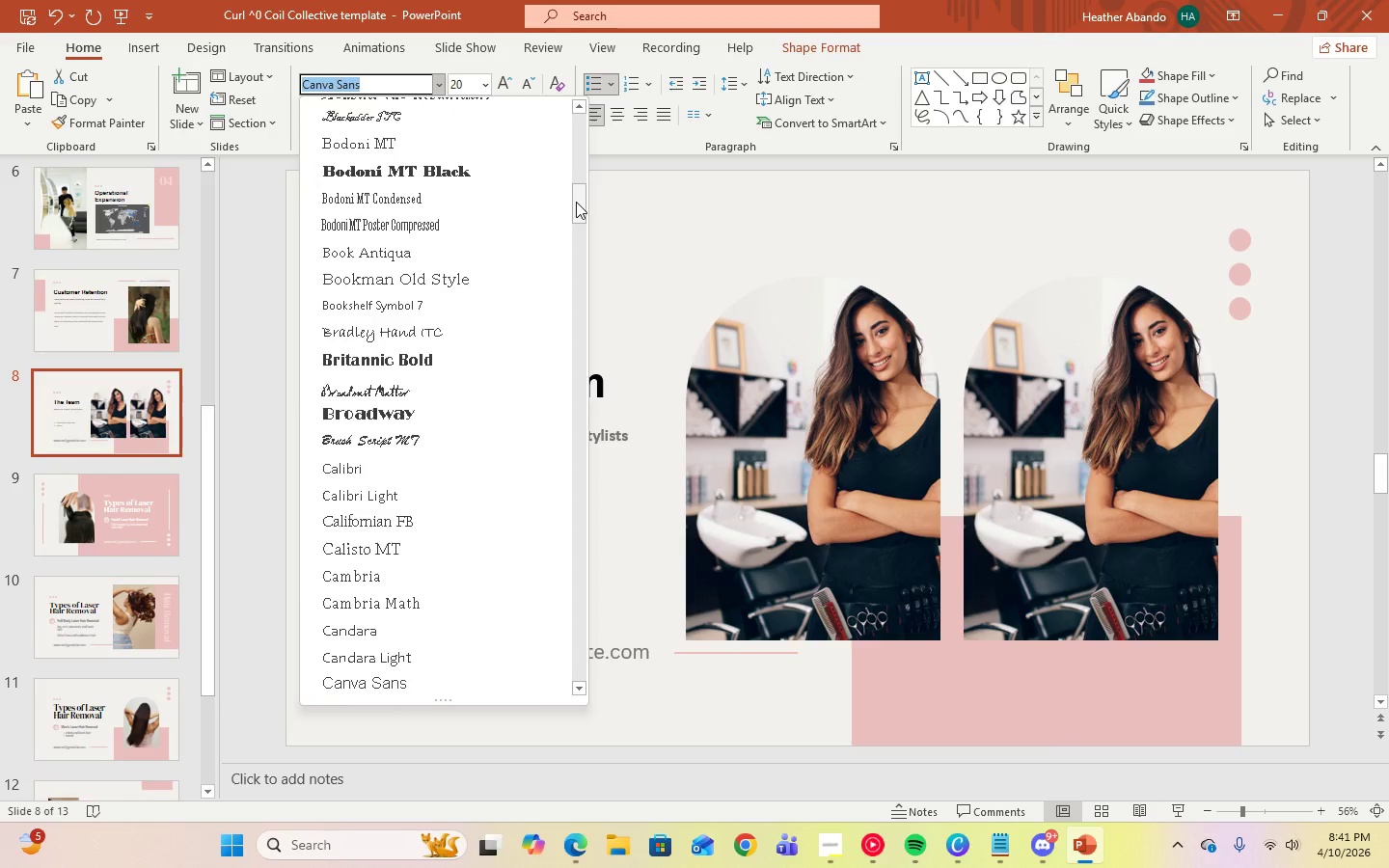 
left_click_drag(start_coordinate=[573, 200], to_coordinate=[581, 107])
 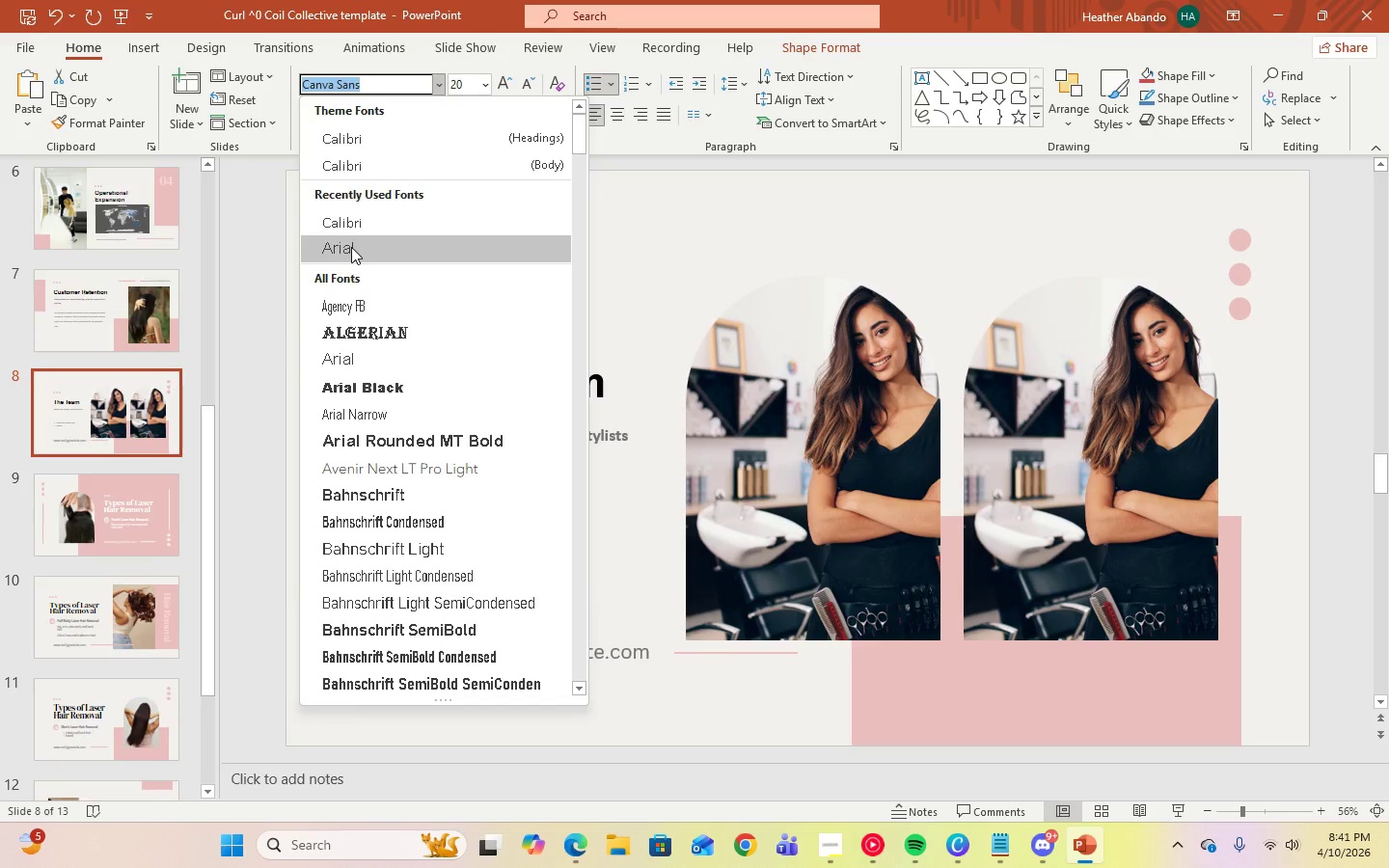 
left_click([351, 222])
 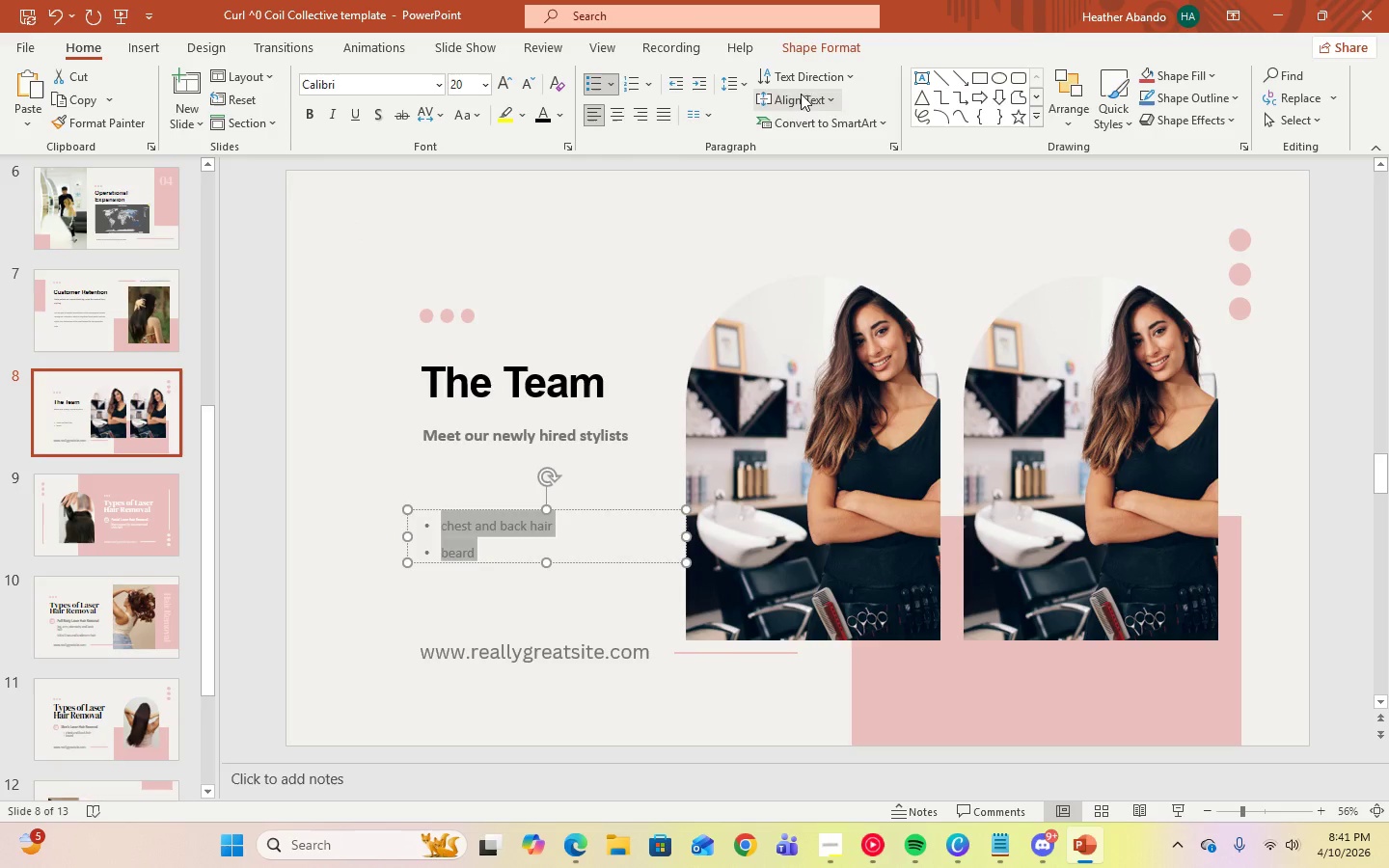 
left_click([725, 87])
 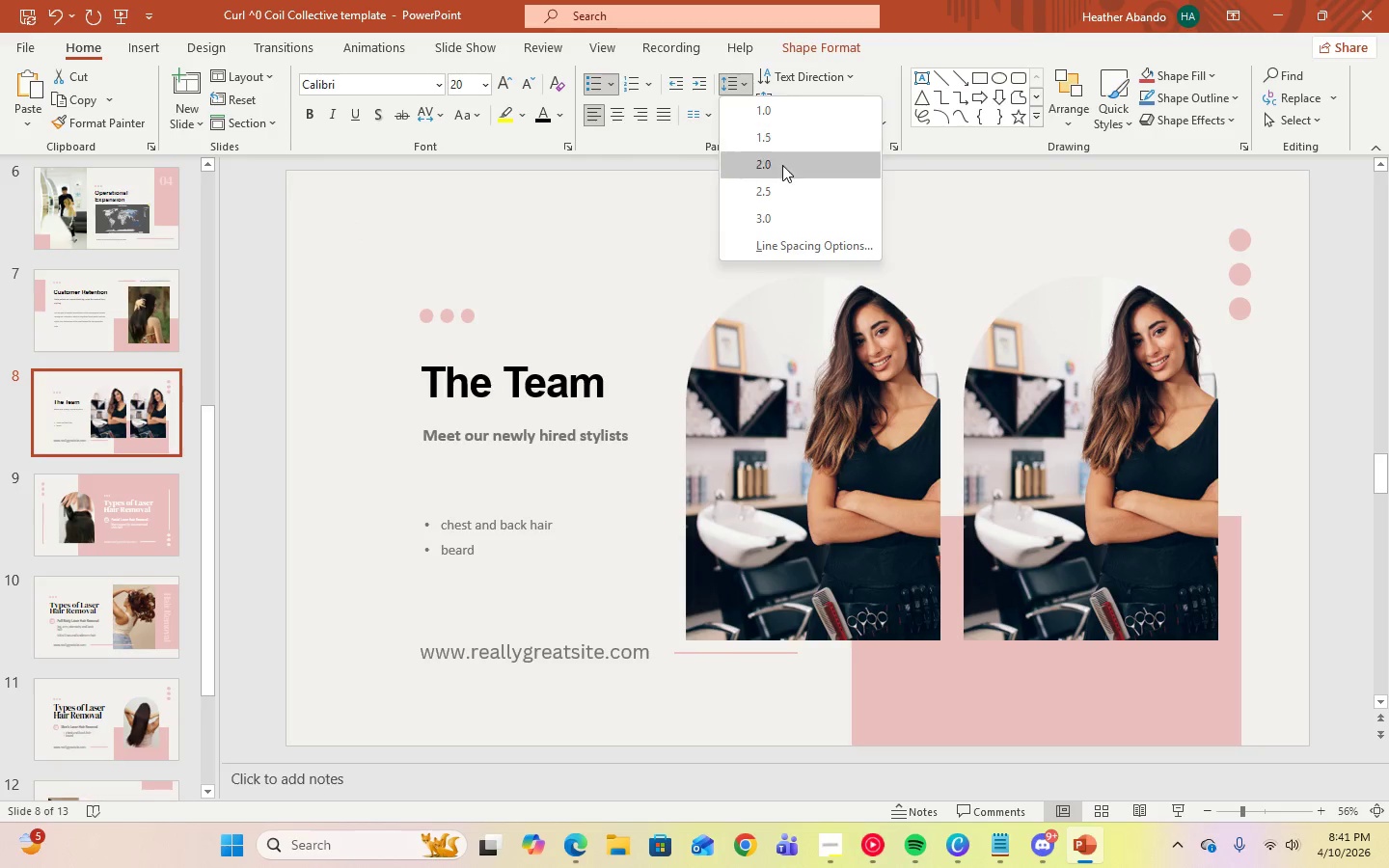 
left_click([781, 167])
 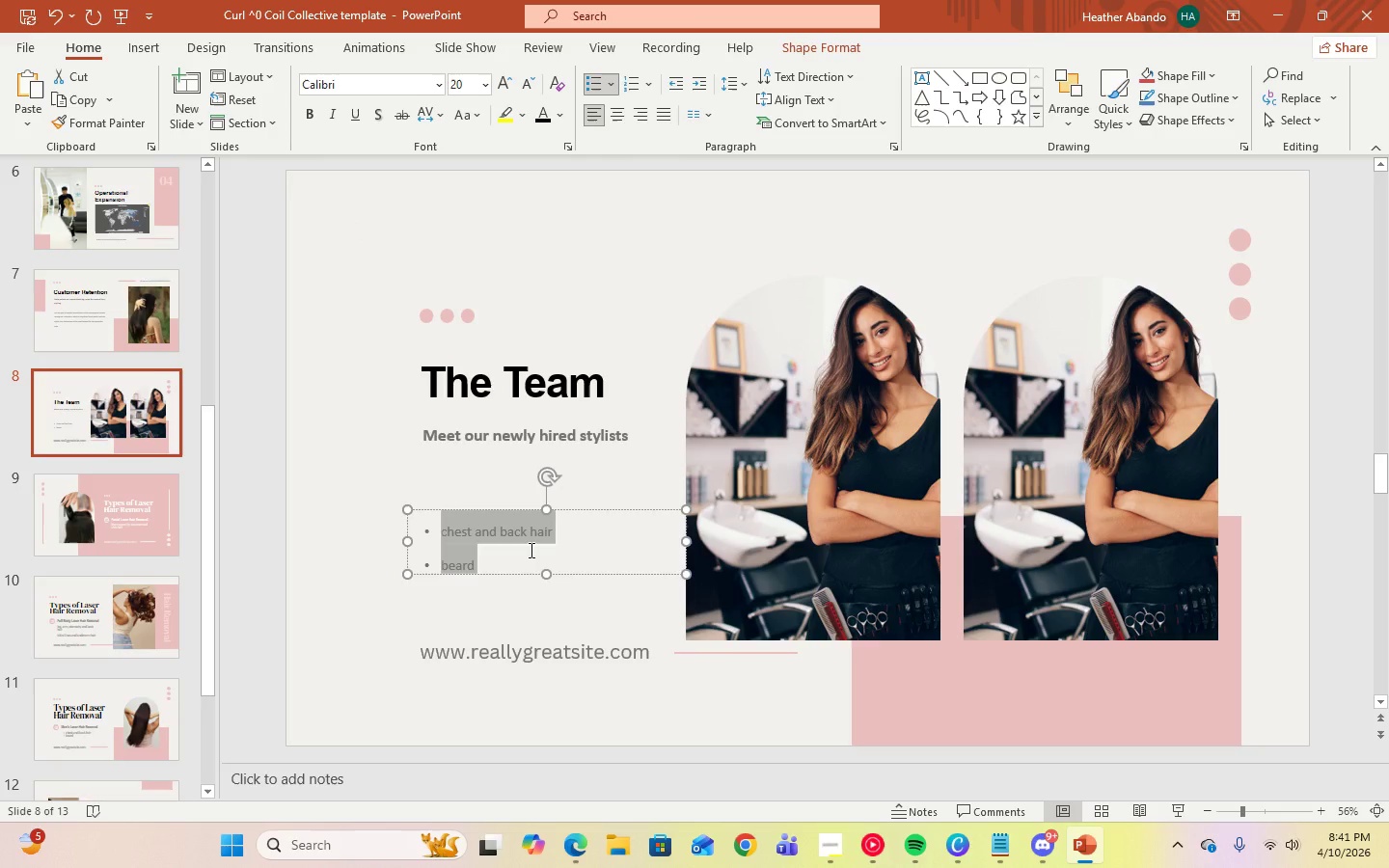 
type(hannah Montana (left )
key(Backspace)
type() and Miley Cyrus (right0)
key(Backspace)
type())
 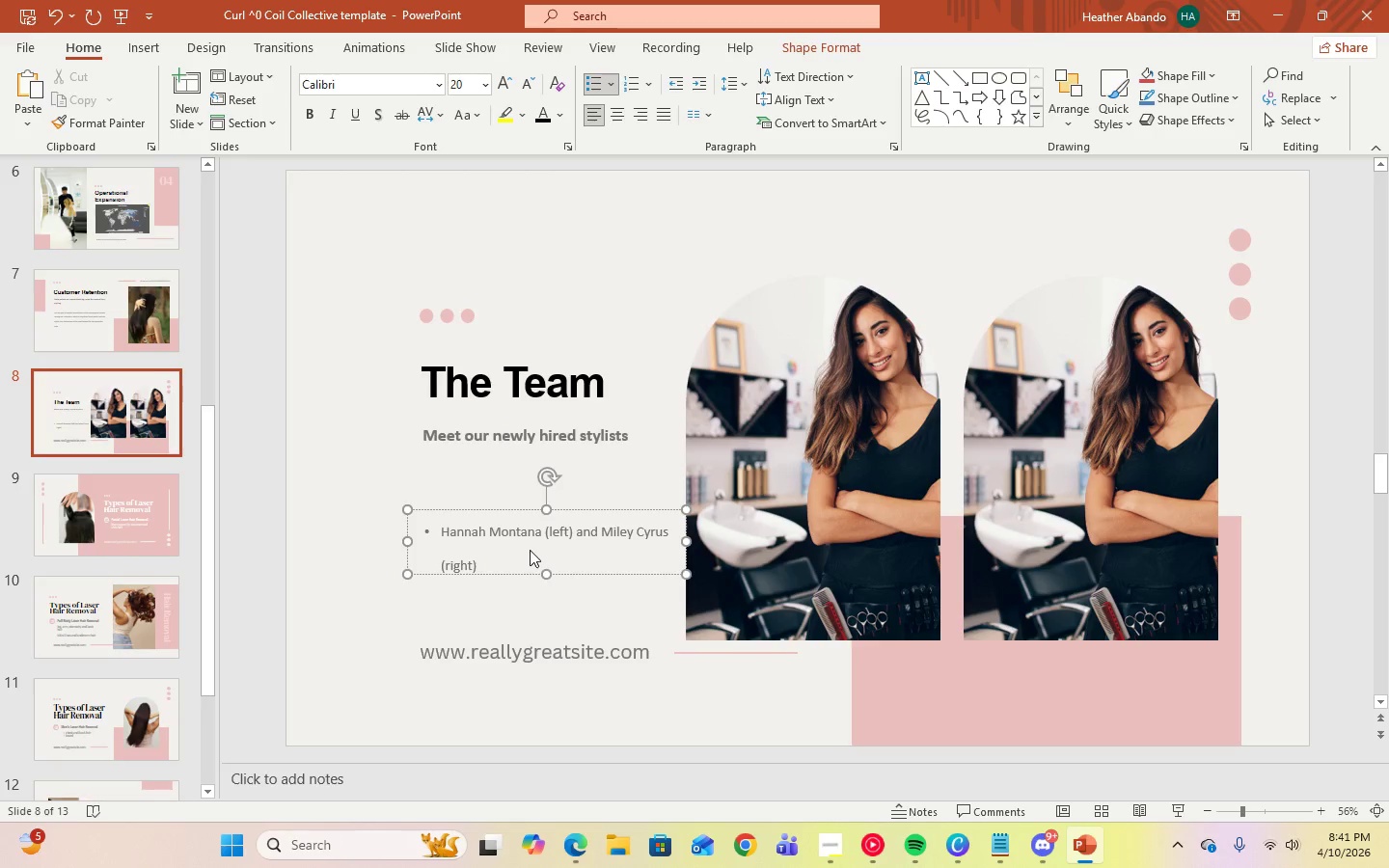 
double_click([593, 548])
 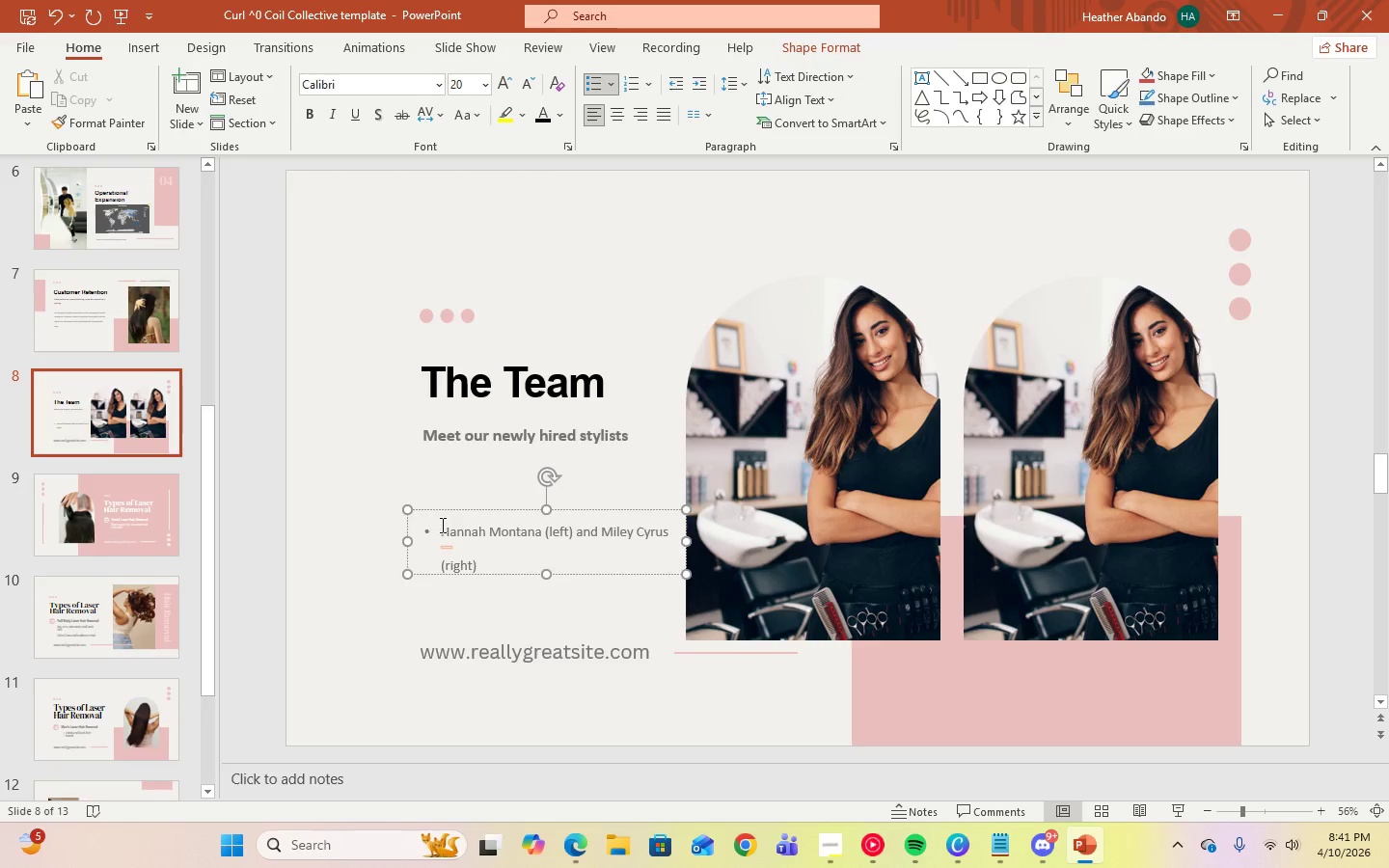 
left_click_drag(start_coordinate=[436, 527], to_coordinate=[535, 532])
 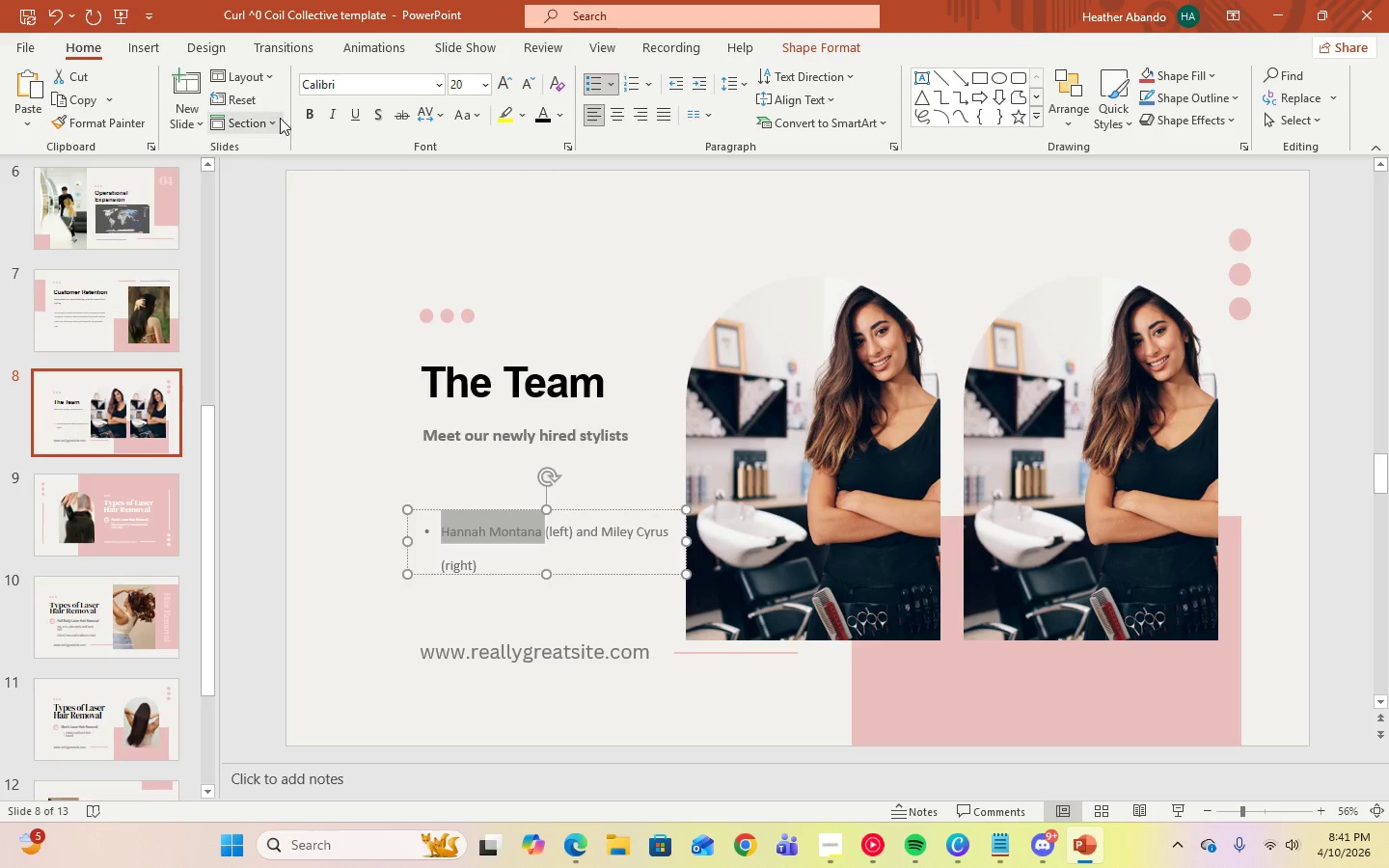 
left_click([309, 118])
 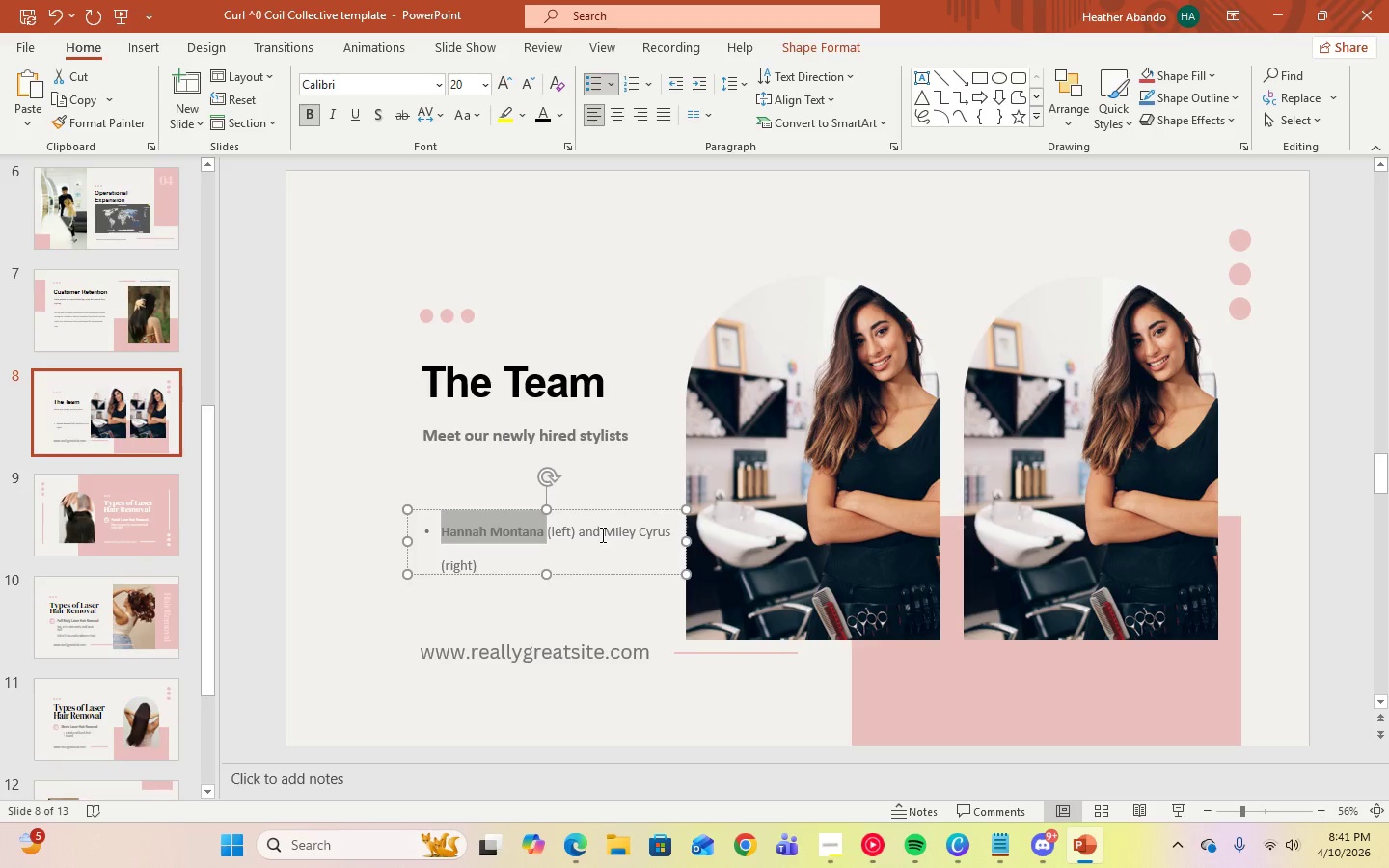 
left_click_drag(start_coordinate=[601, 532], to_coordinate=[674, 538])
 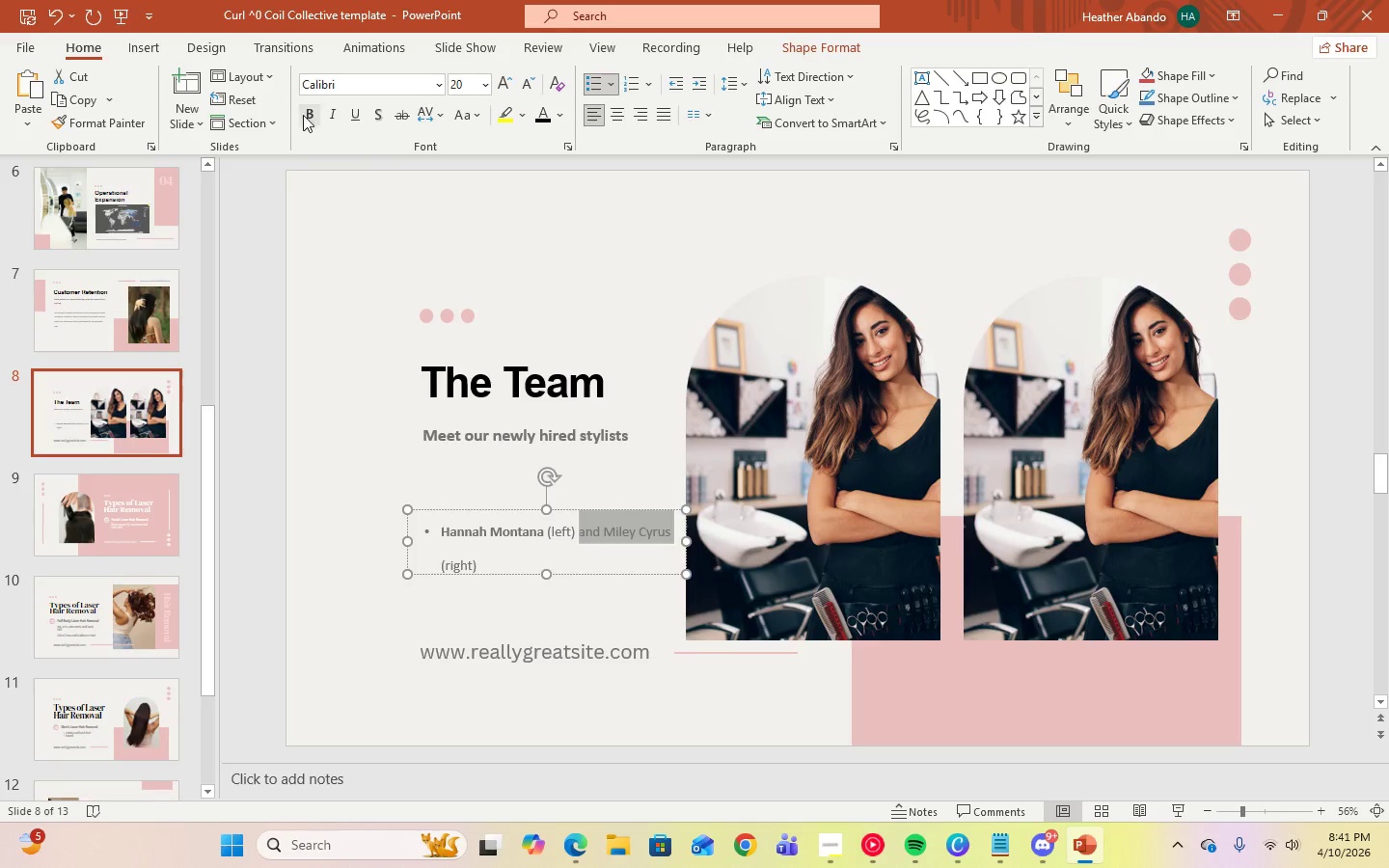 
left_click([303, 115])
 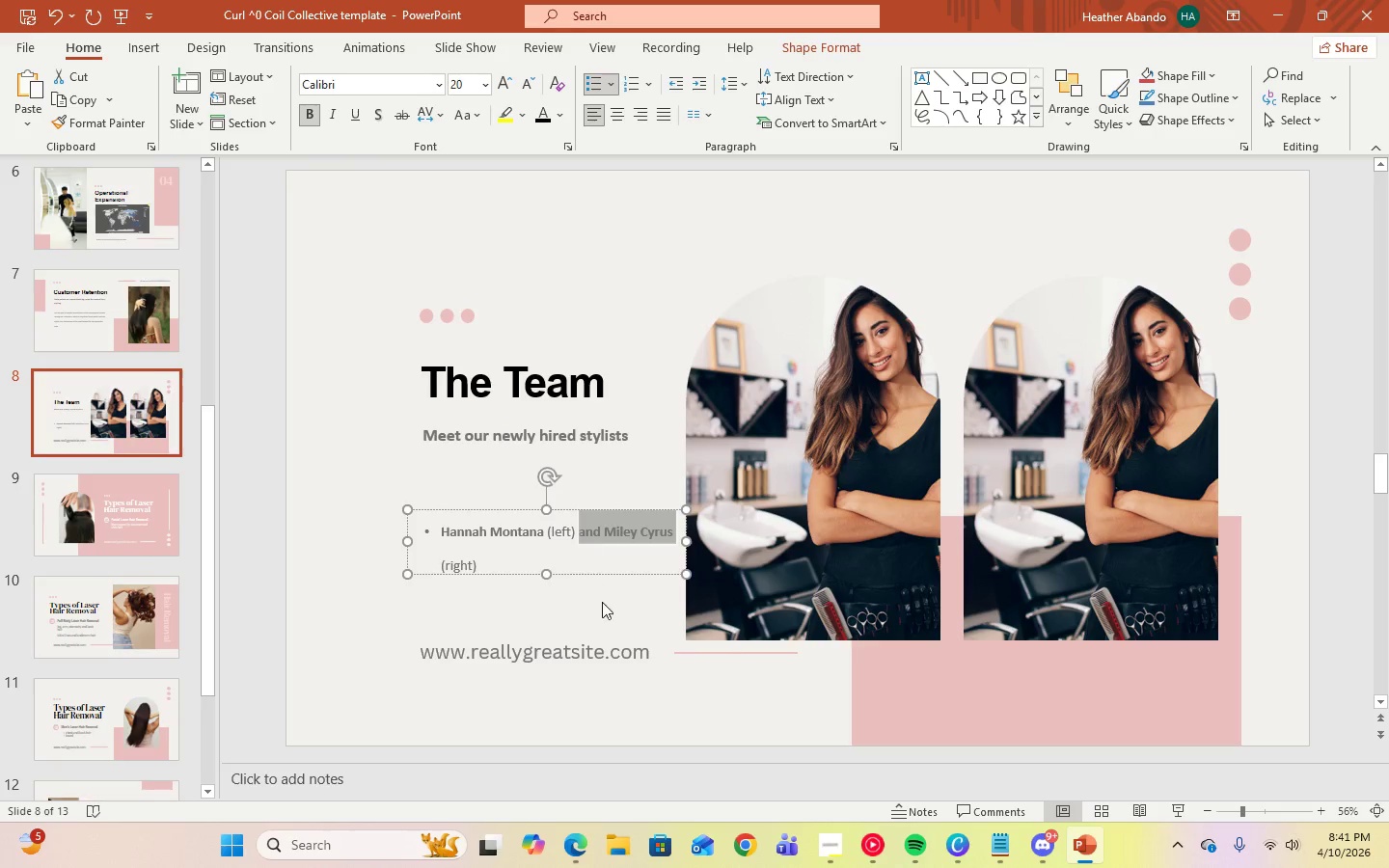 
left_click([602, 609])
 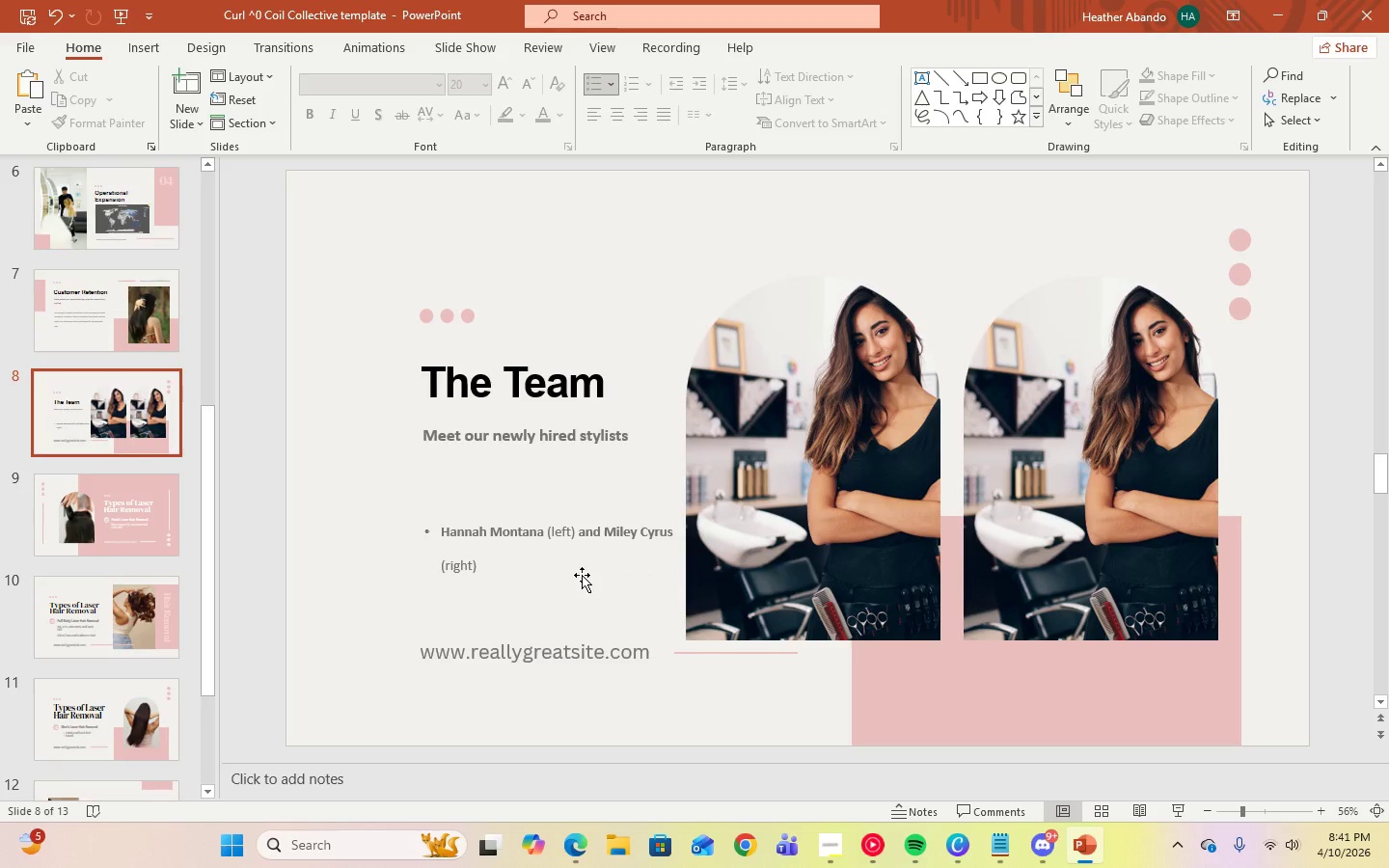 
left_click([580, 568])
 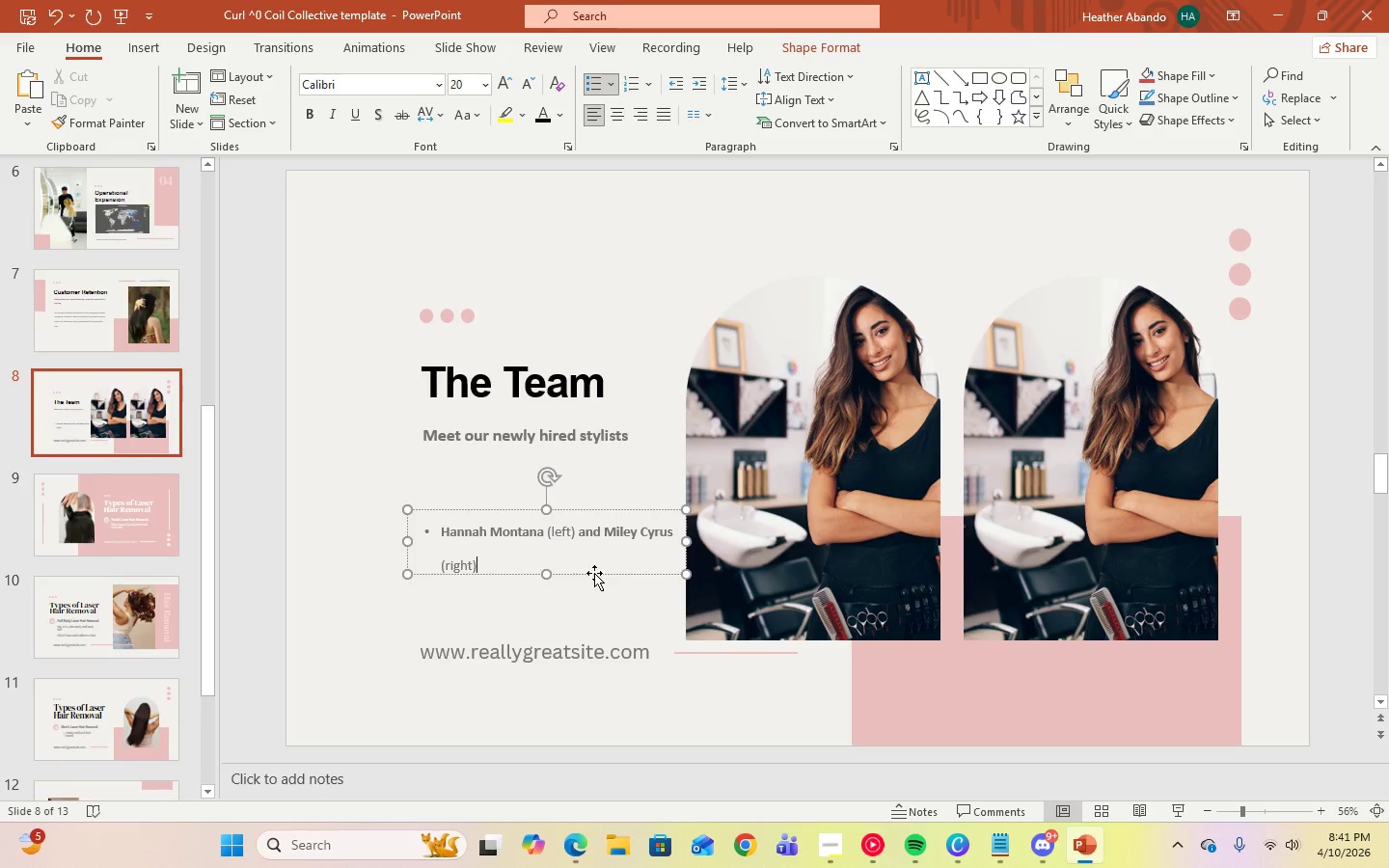 
left_click_drag(start_coordinate=[595, 574], to_coordinate=[573, 547])
 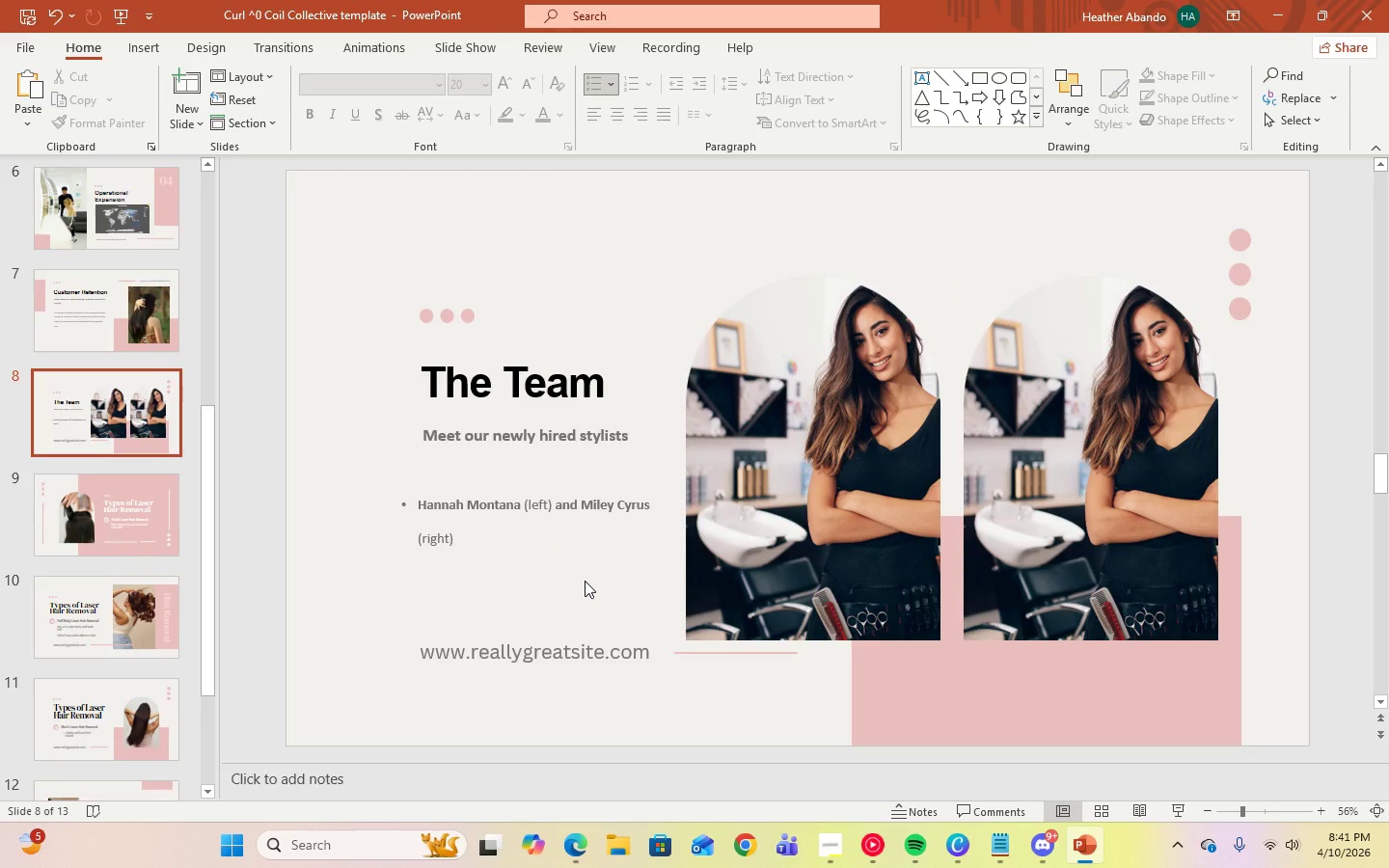 
left_click([507, 652])
 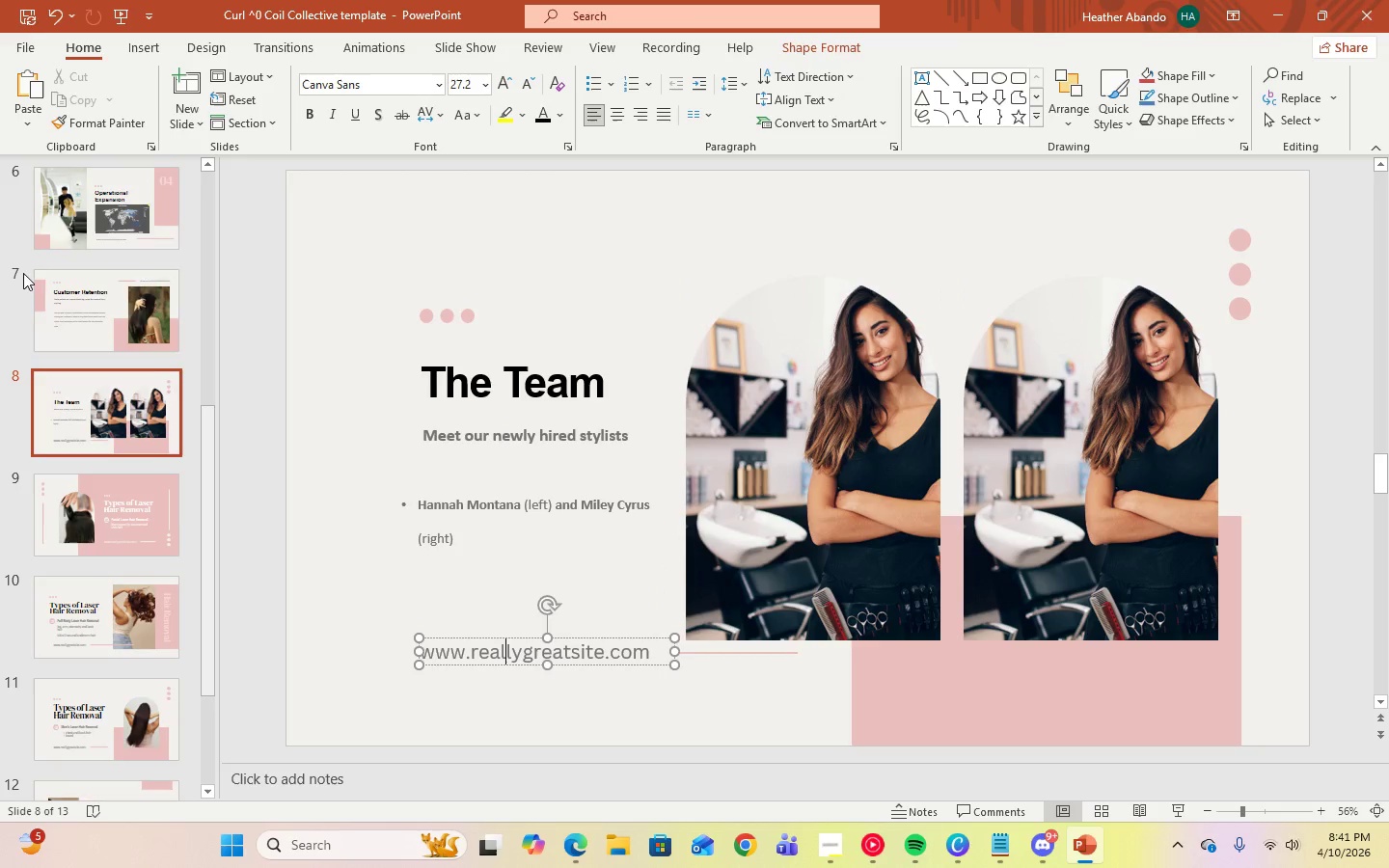 
left_click([80, 323])
 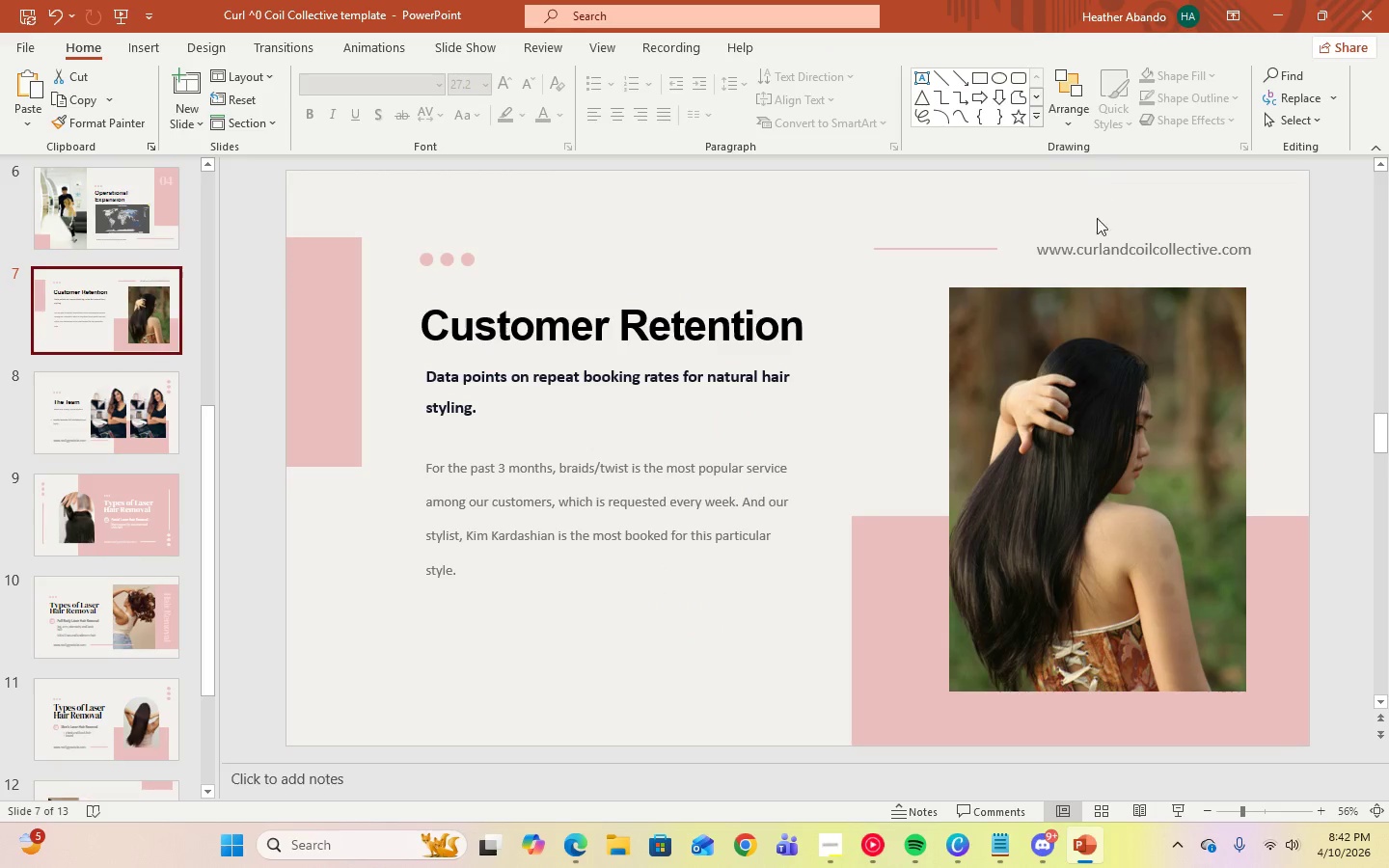 
left_click([1097, 250])
 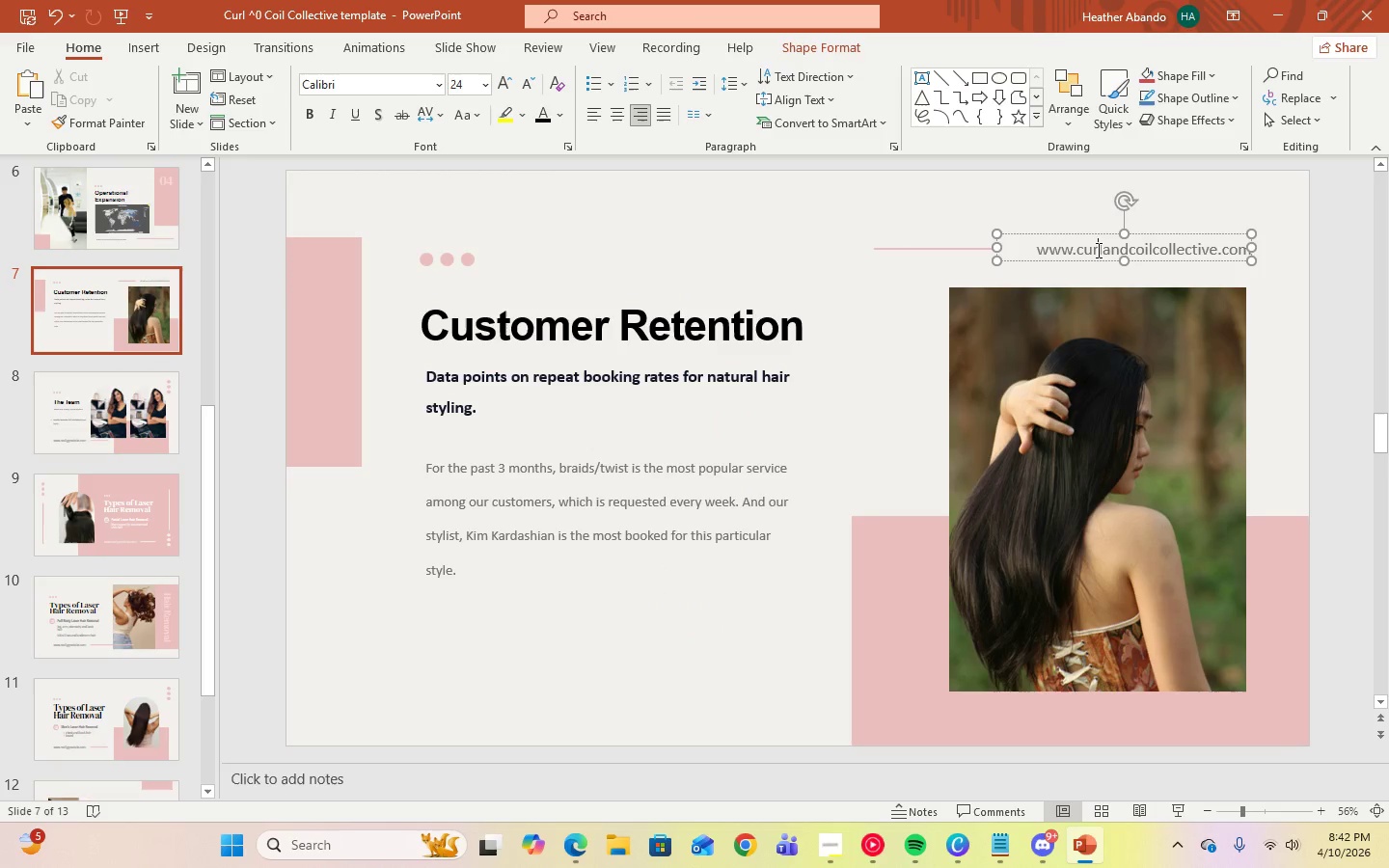 
key(Control+A)
 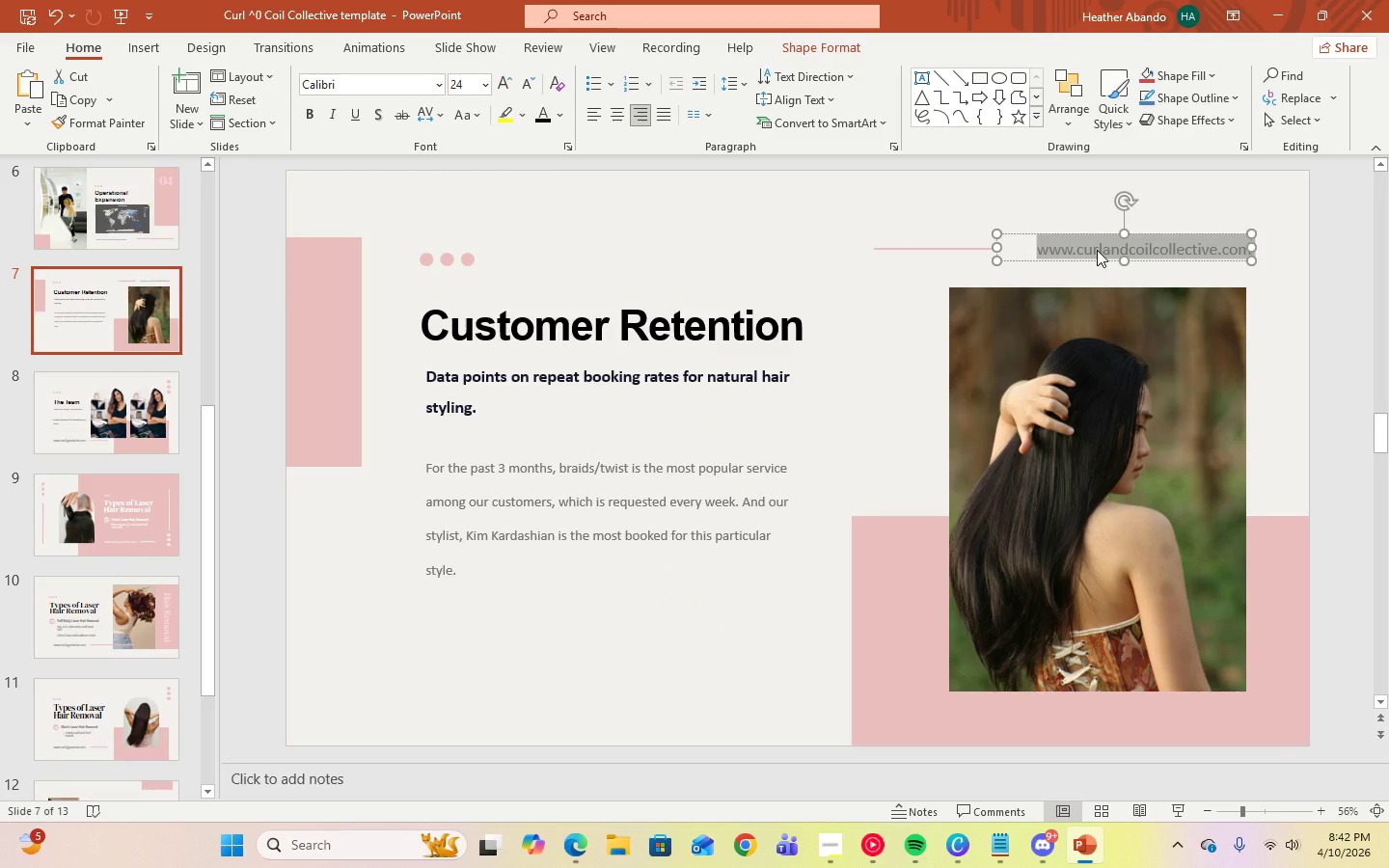 
key(Control+C)
 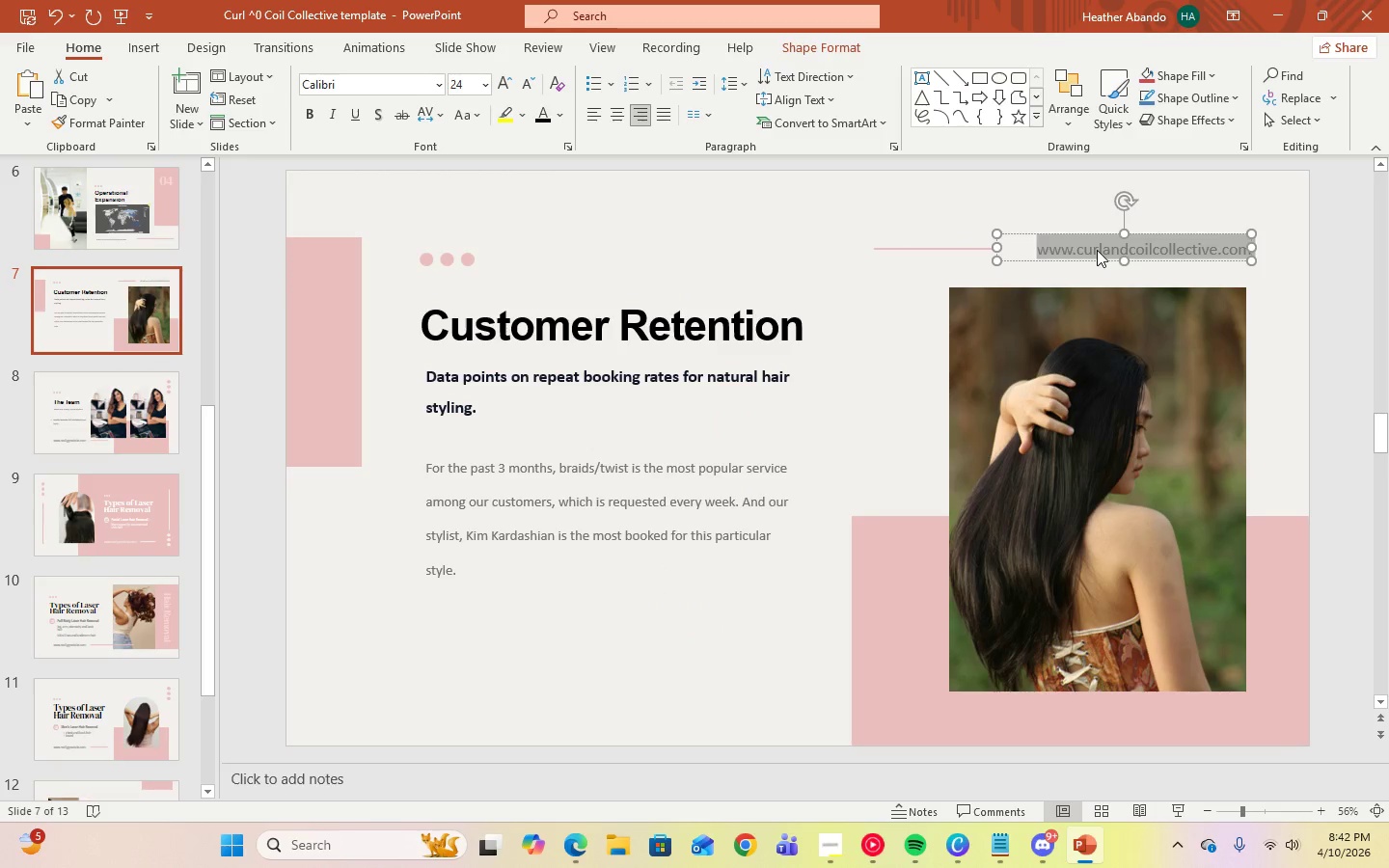 
key(Control+C)
 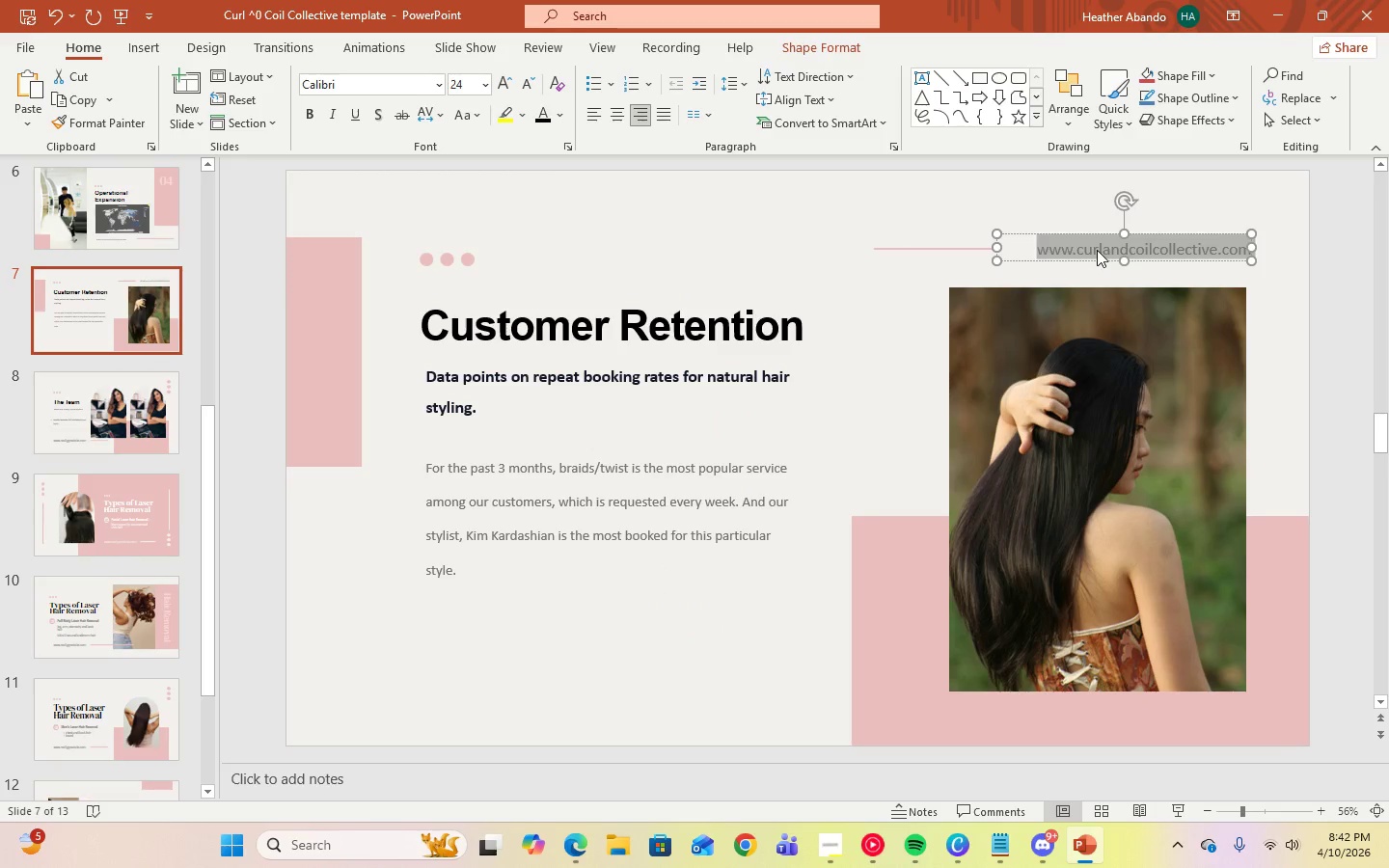 
key(Control+C)
 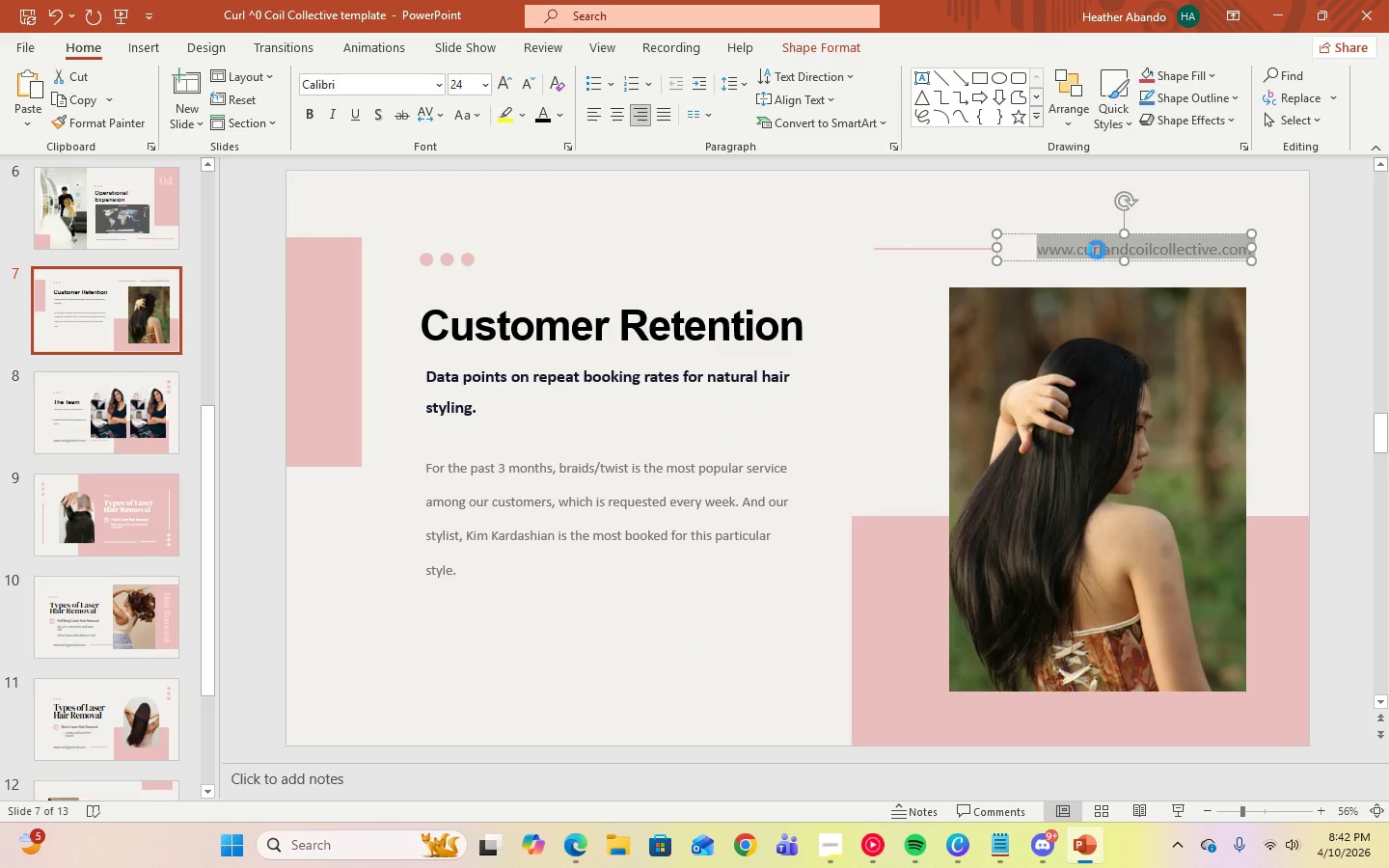 
key(Control+C)
 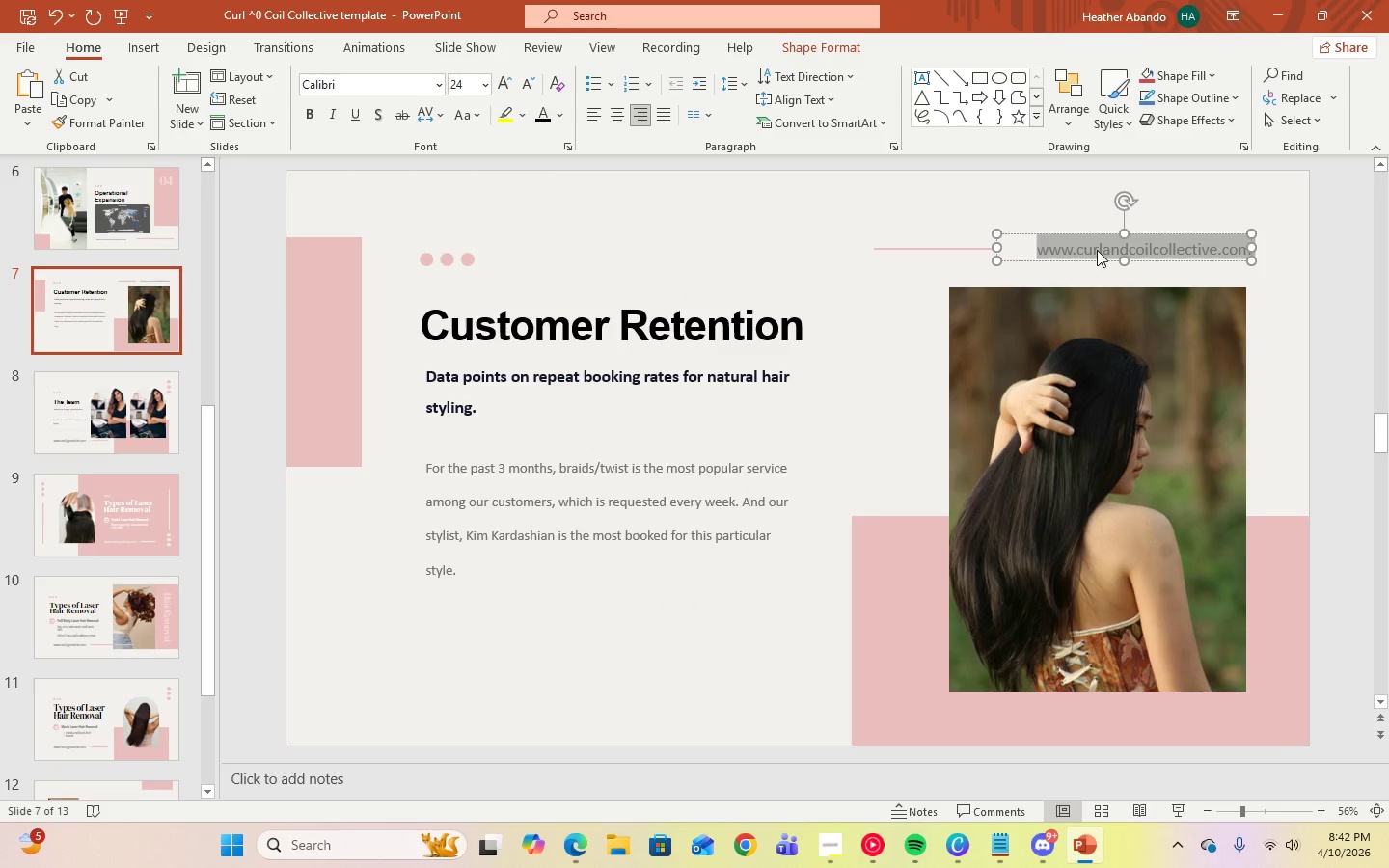 
key(Control+C)
 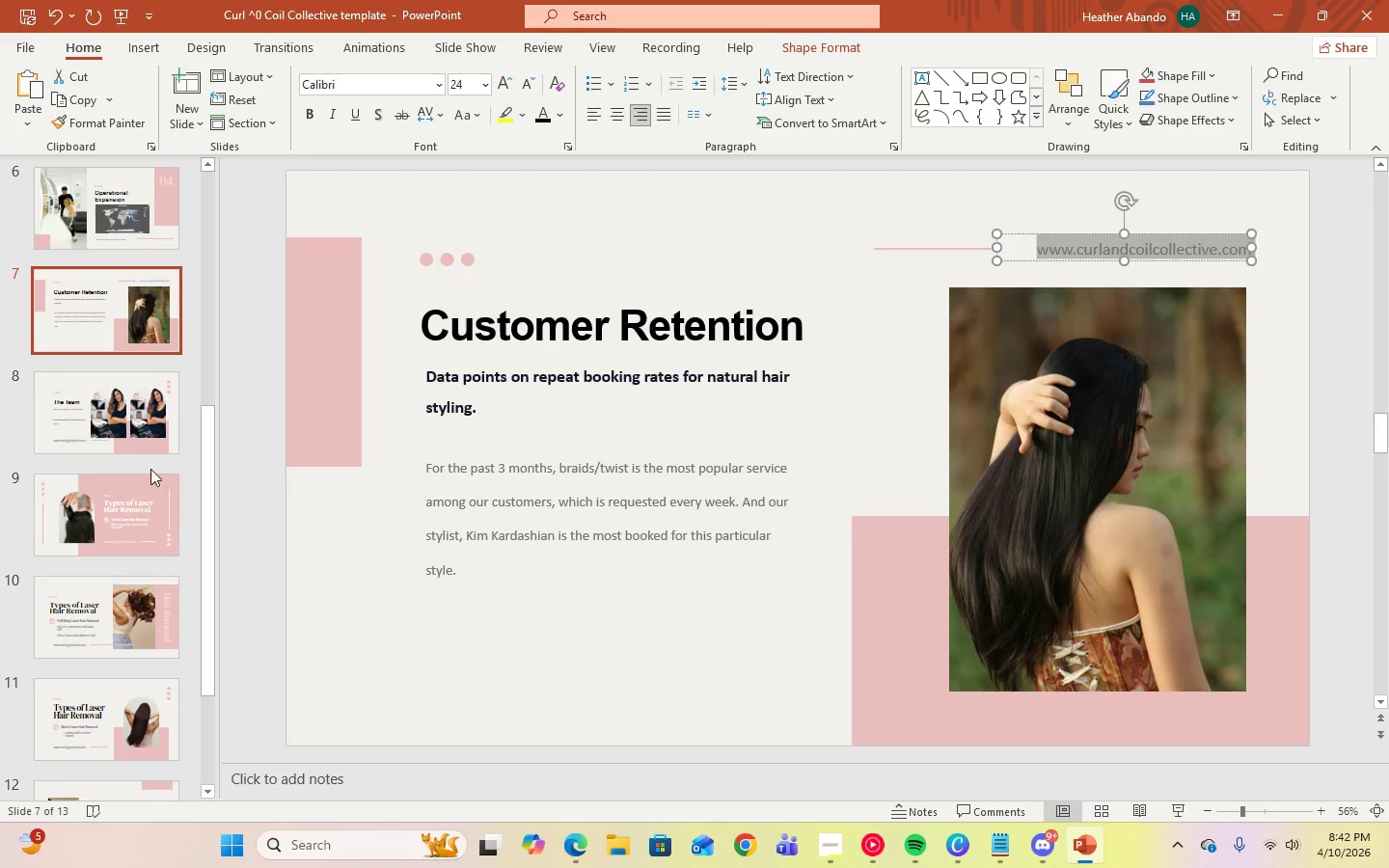 
left_click([124, 445])
 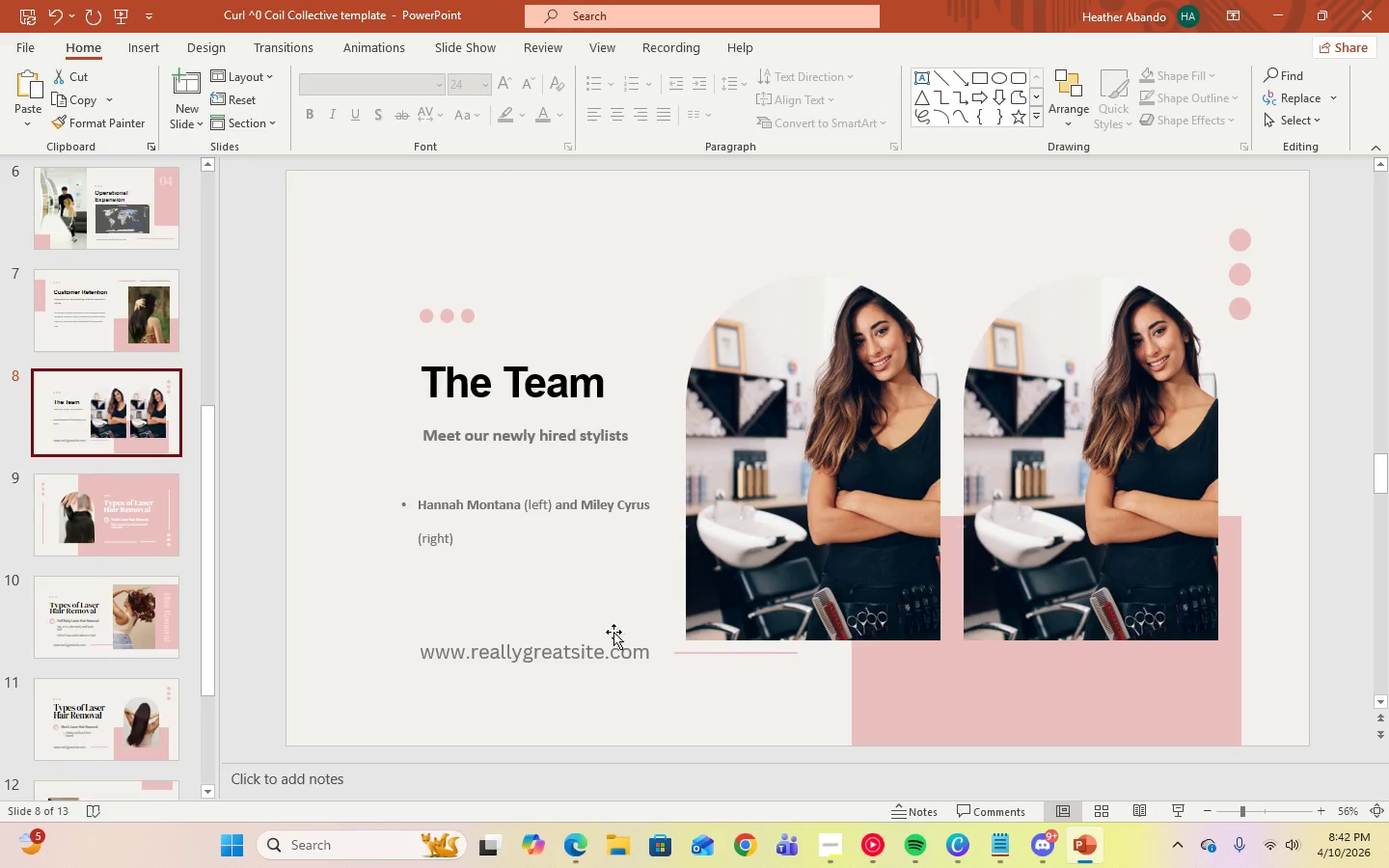 
left_click([613, 643])
 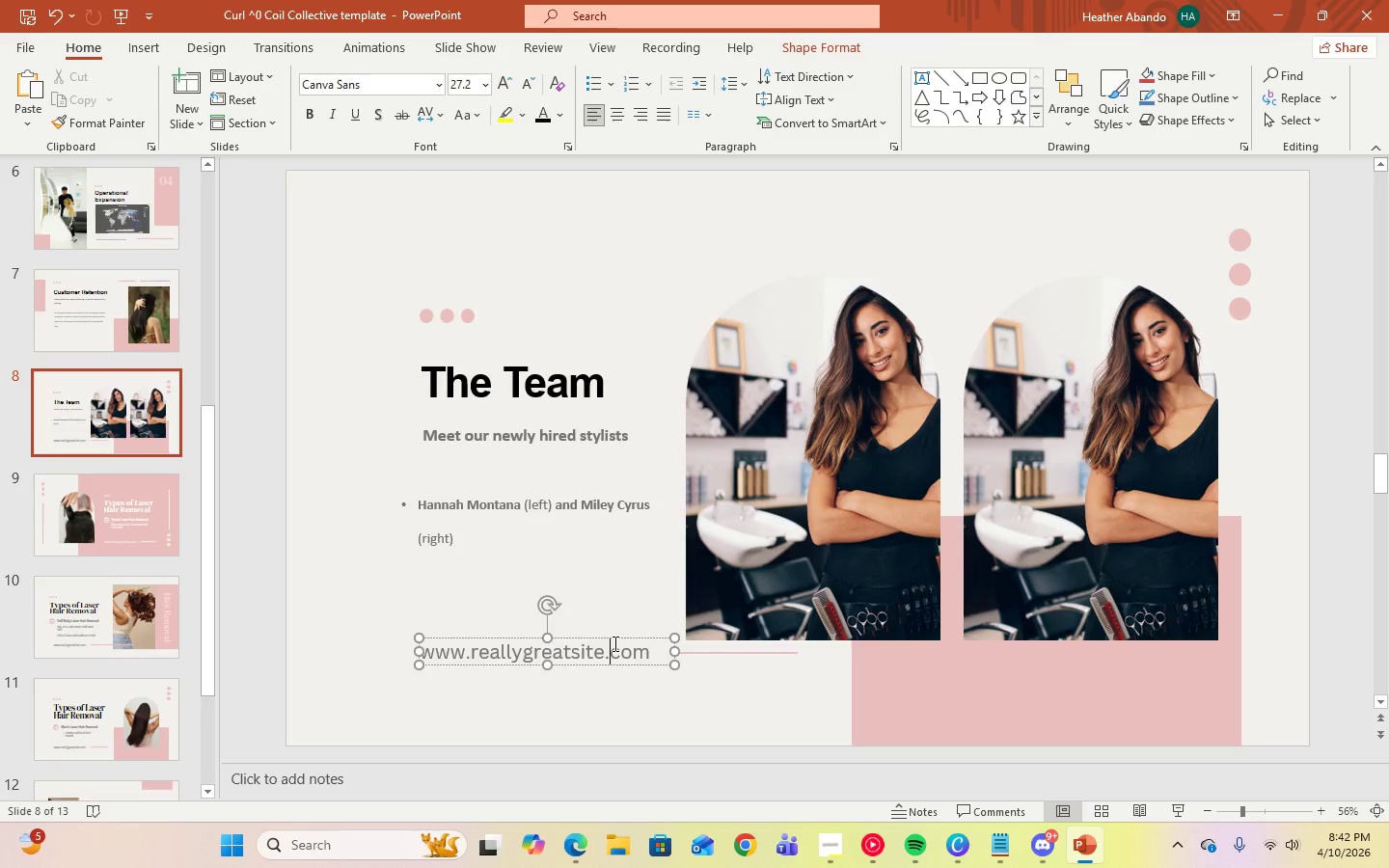 
key(Control+A)
 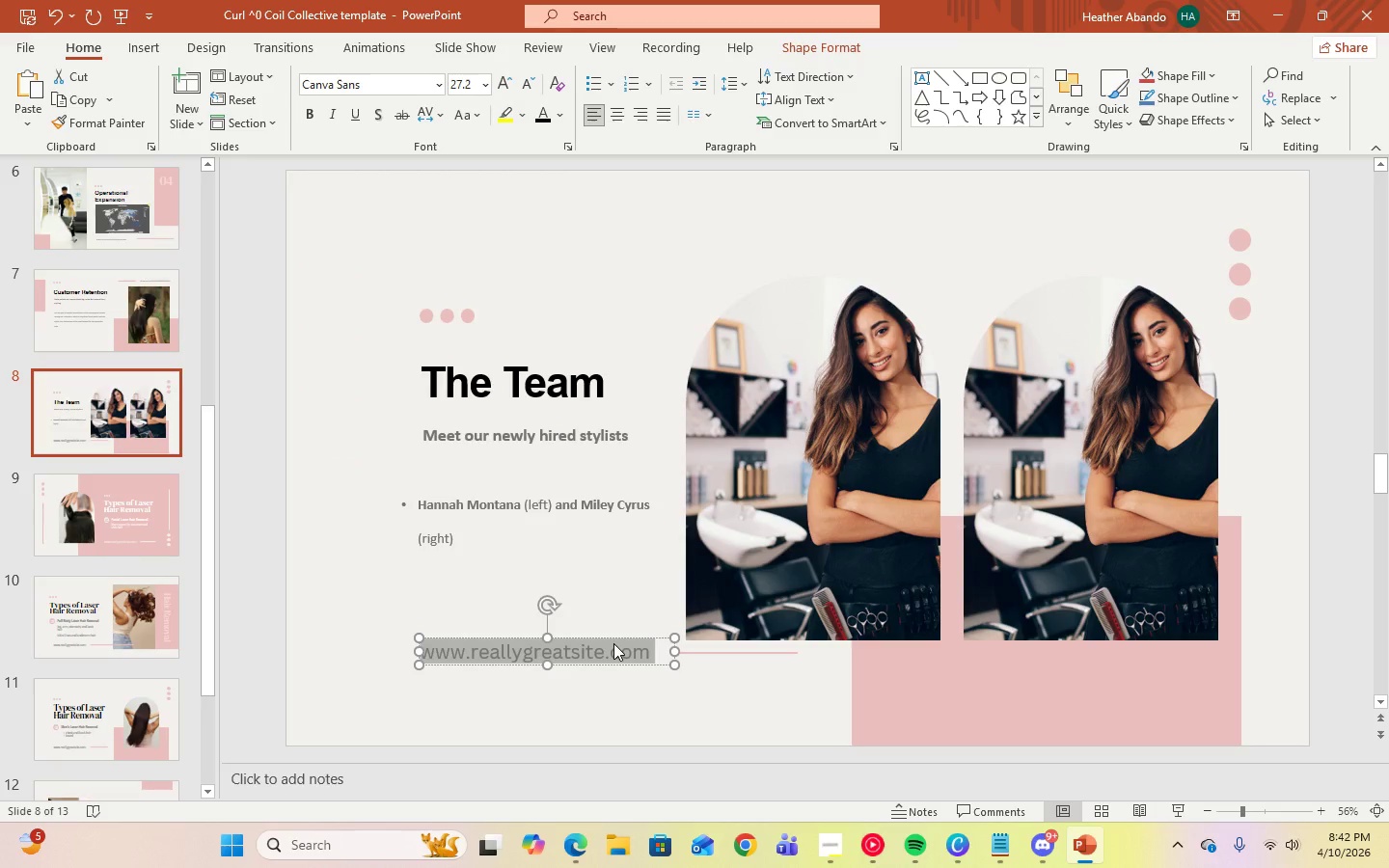 
key(Control+V)
 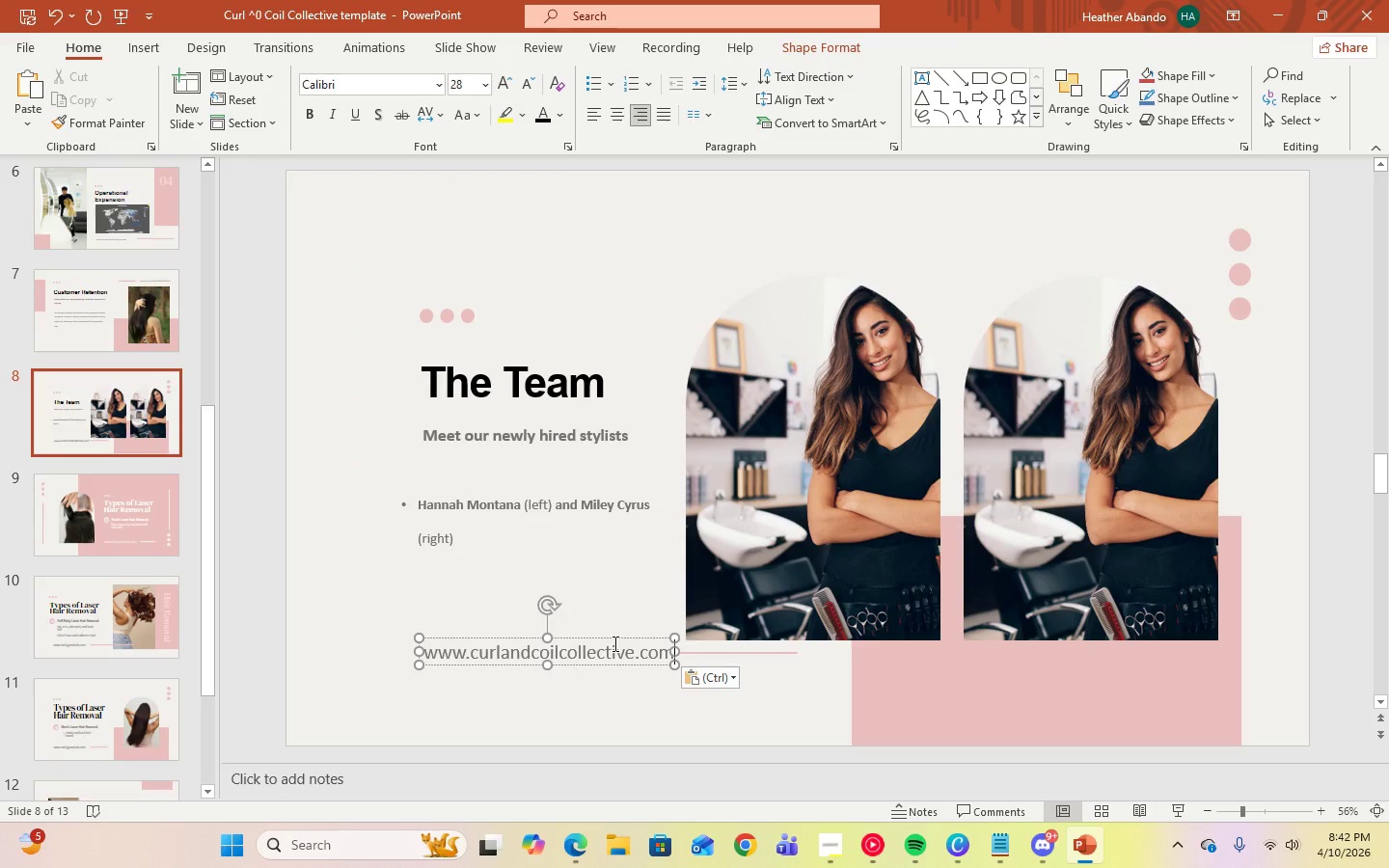 
key(Control+A)
 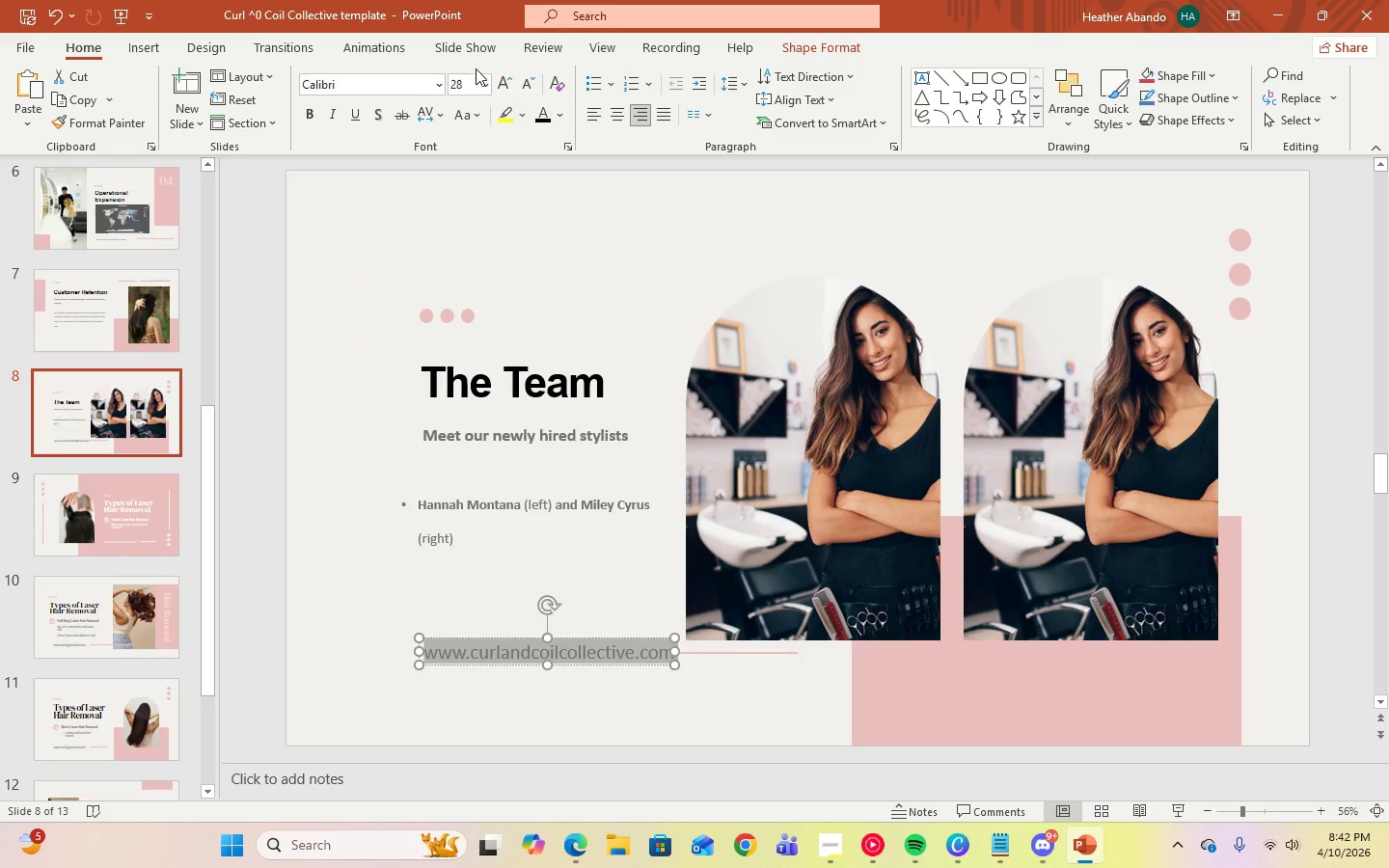 
left_click([480, 81])
 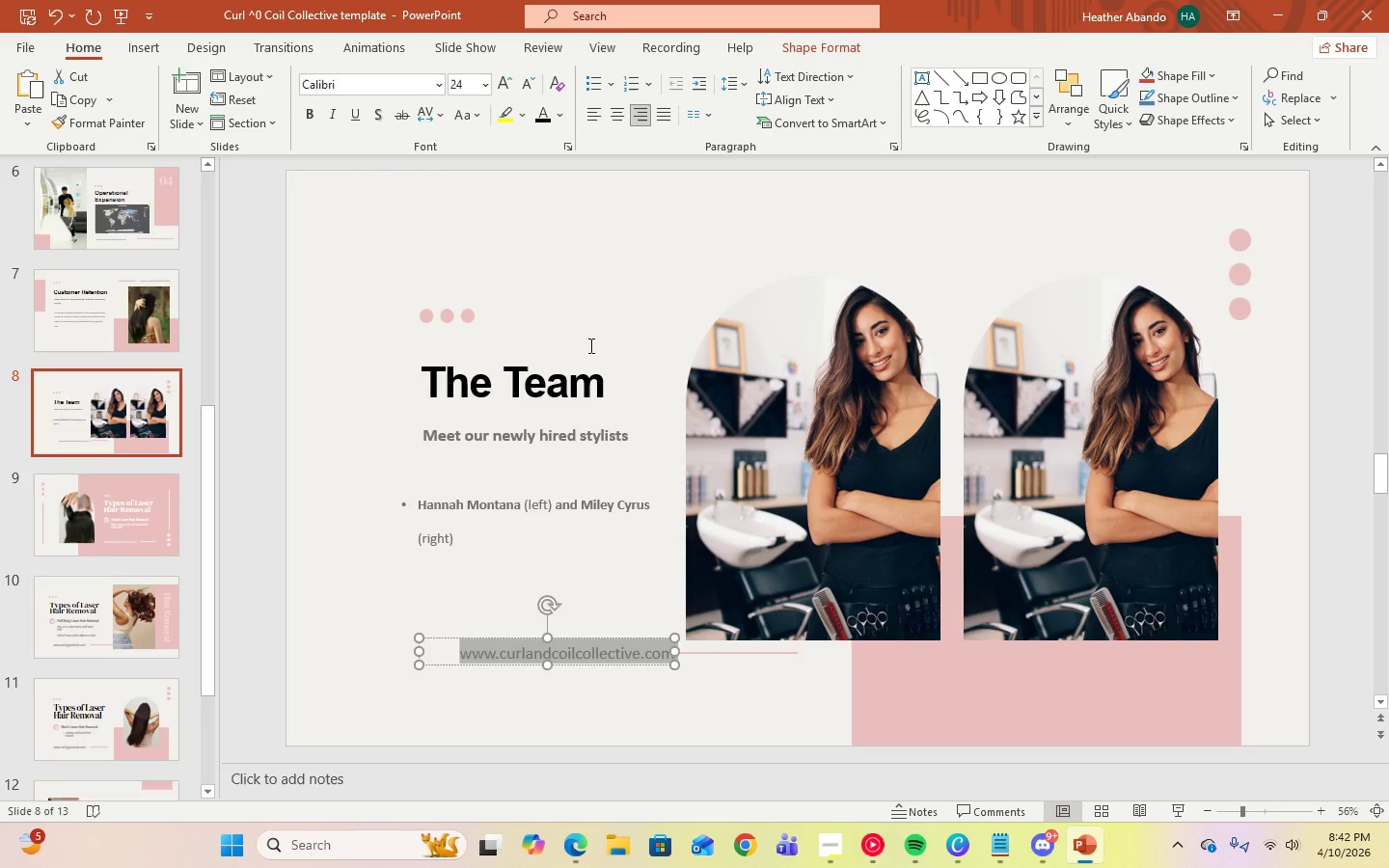 
left_click([597, 121])
 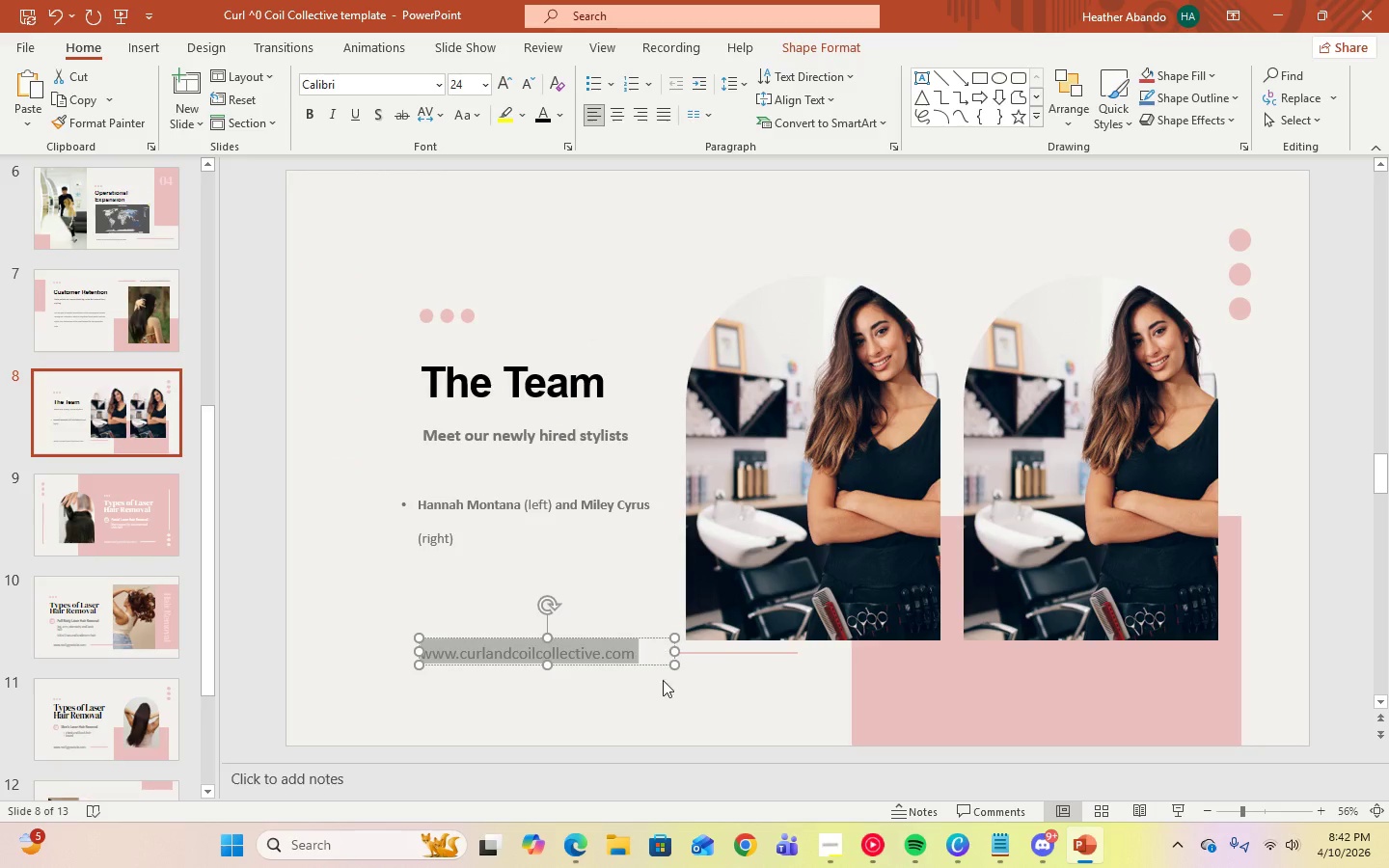 
left_click([654, 706])
 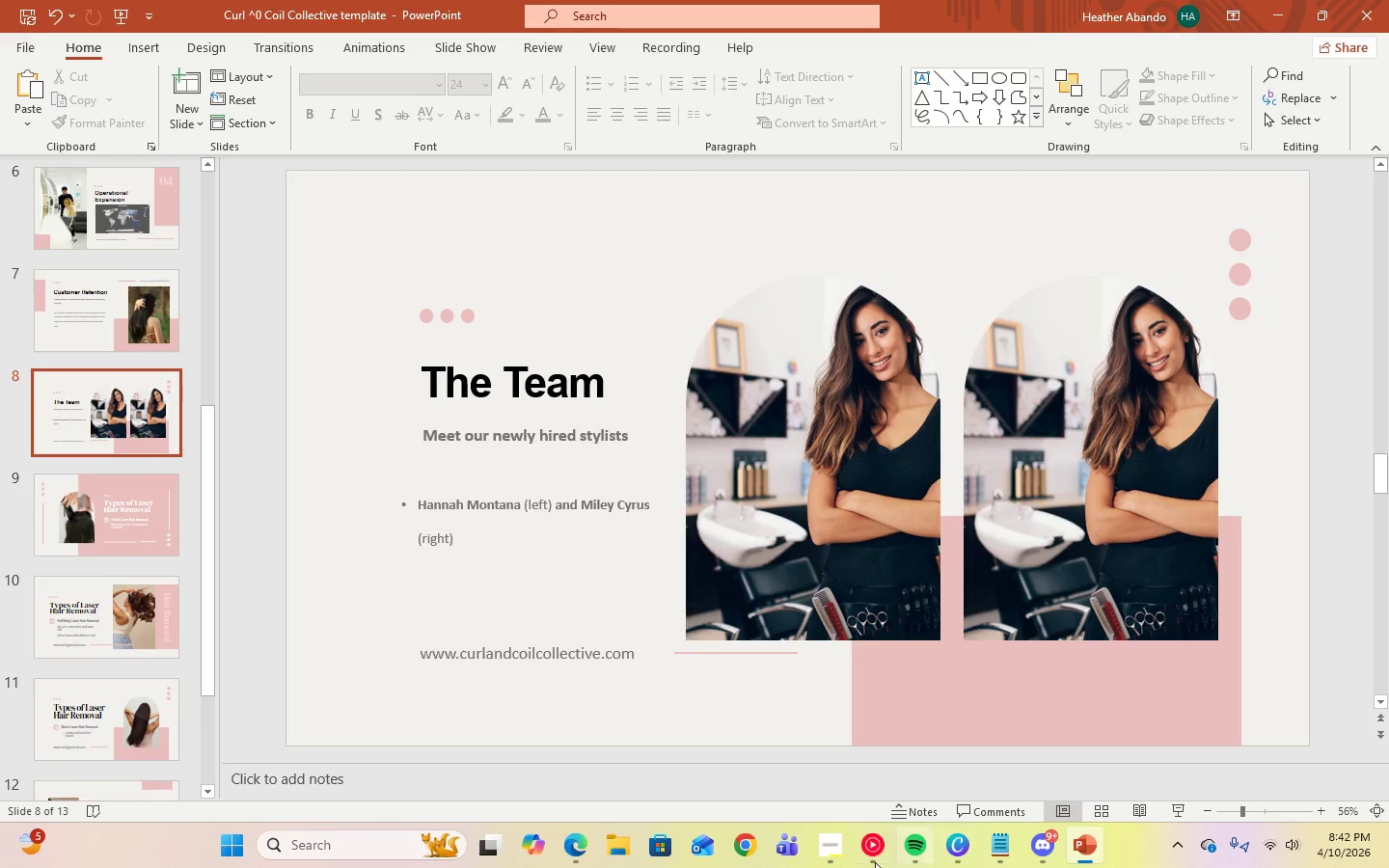 
left_click([872, 862])
 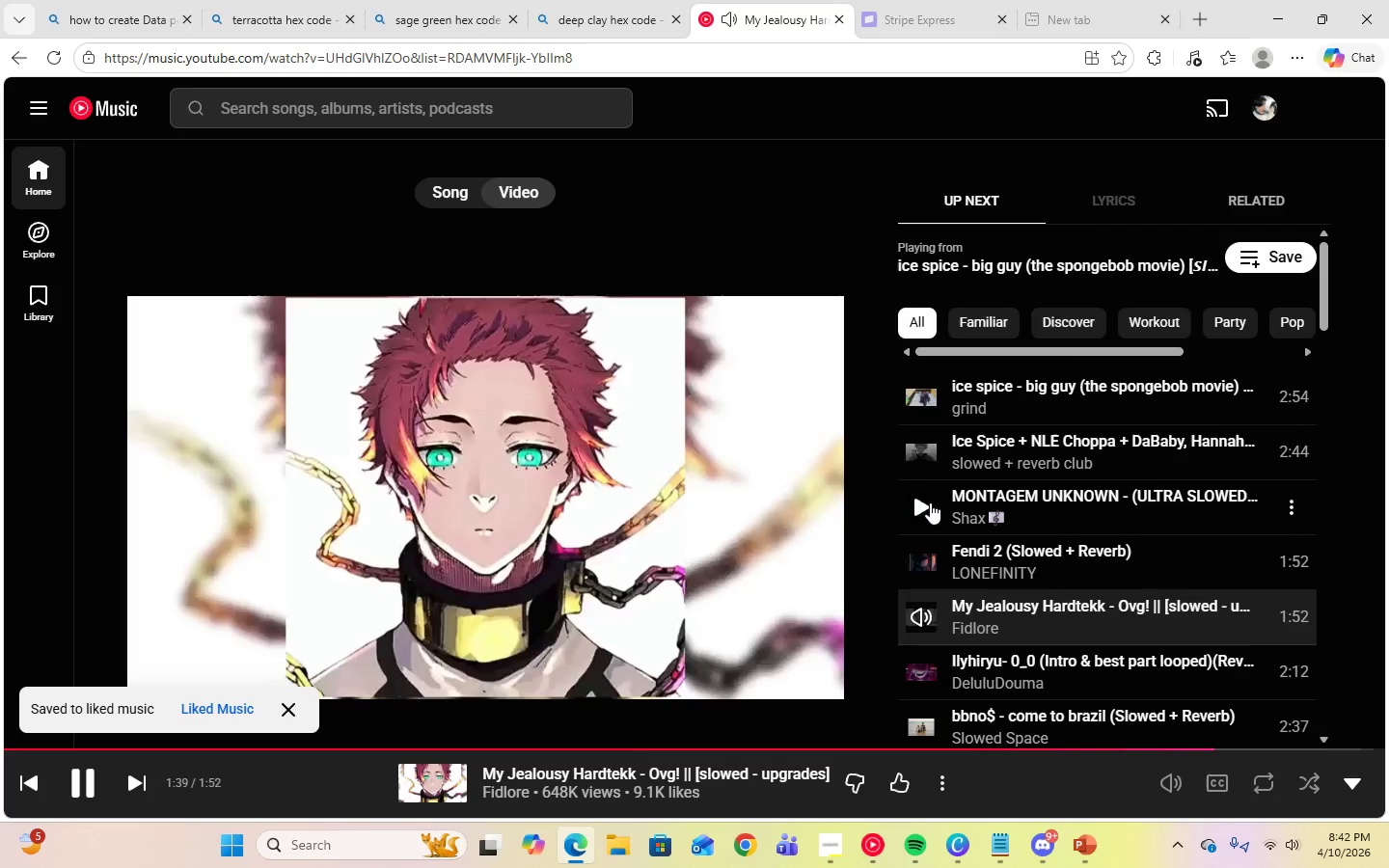 
left_click([926, 503])
 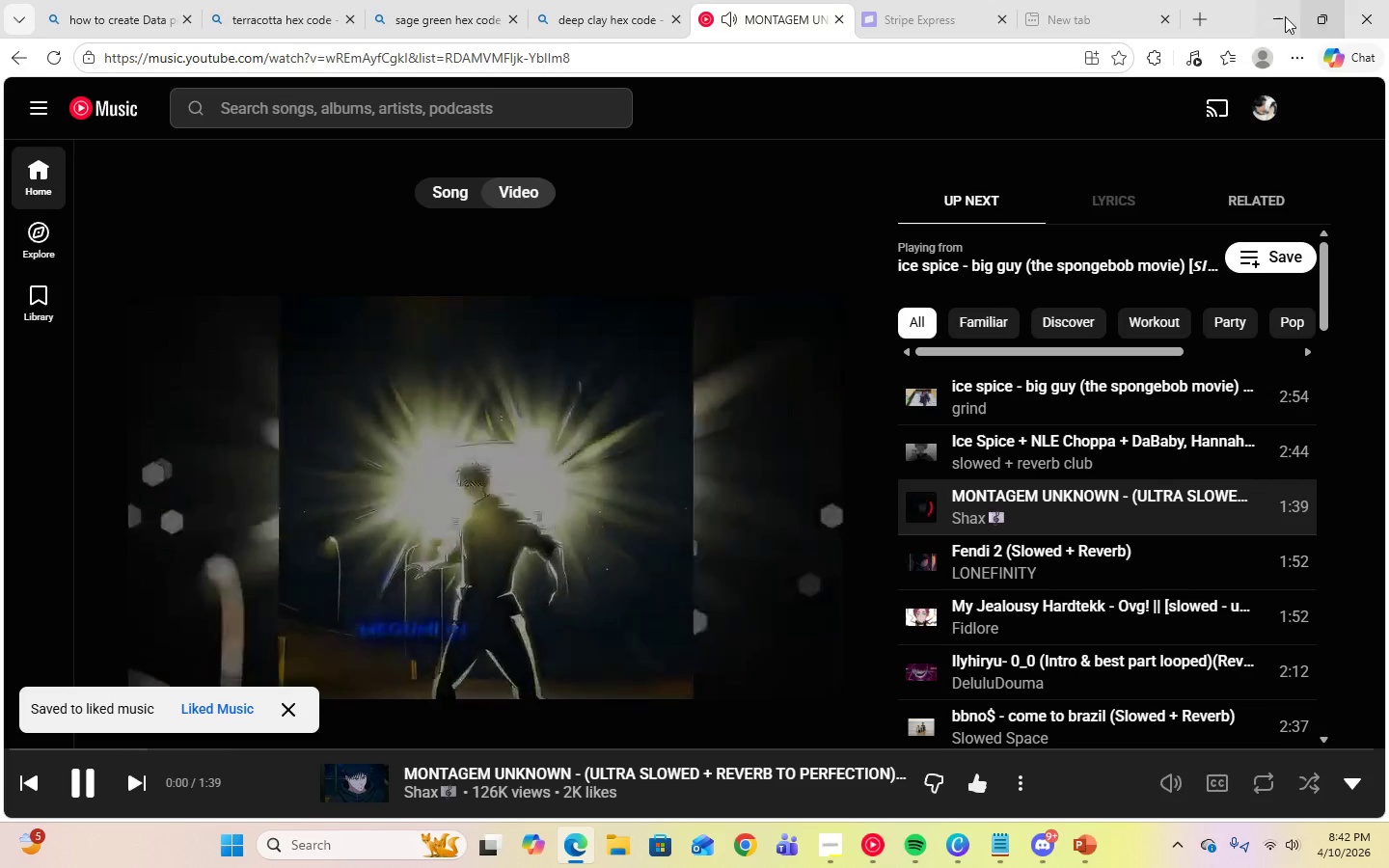 
left_click([1280, 16])
 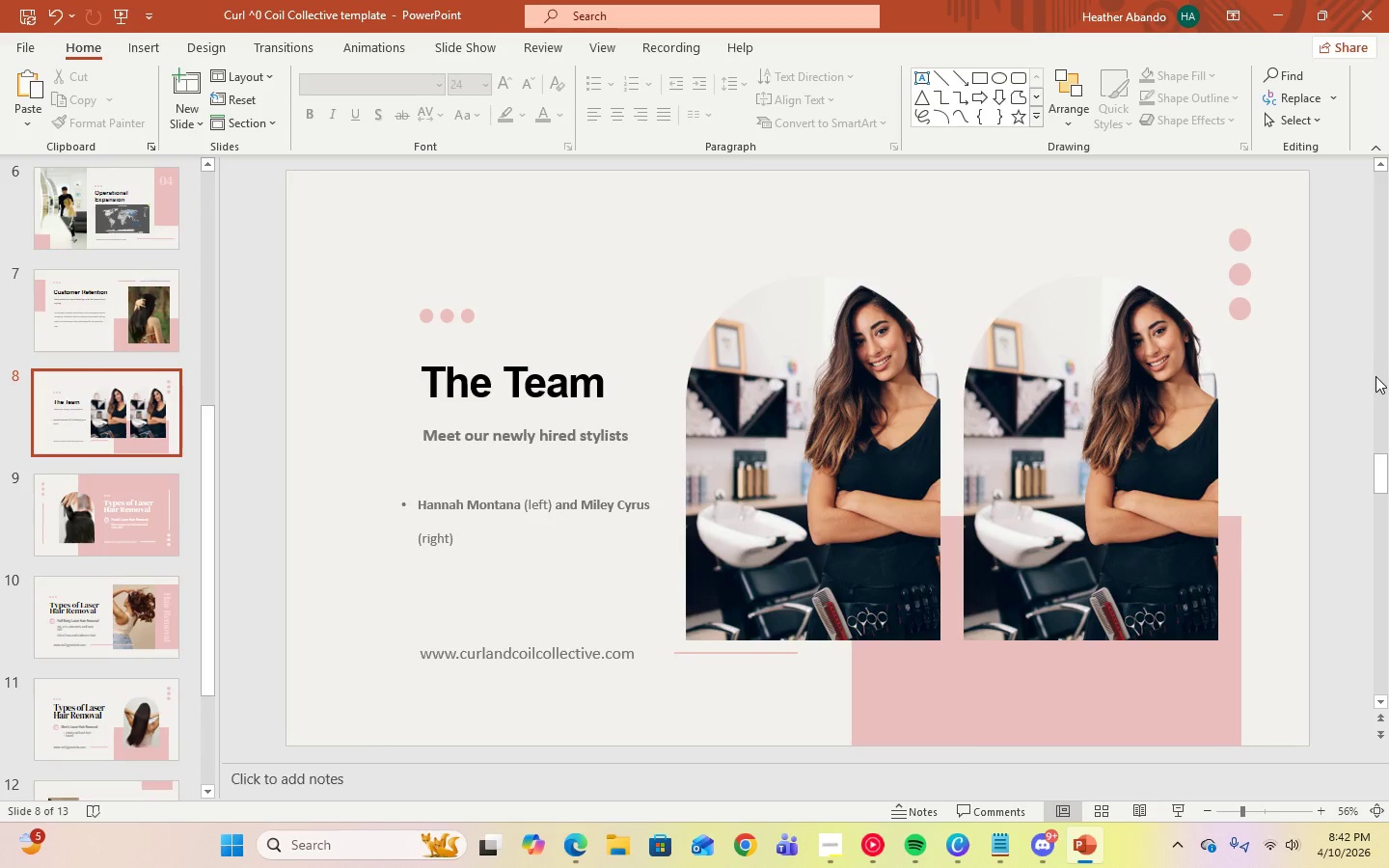 
left_click([1082, 685])
 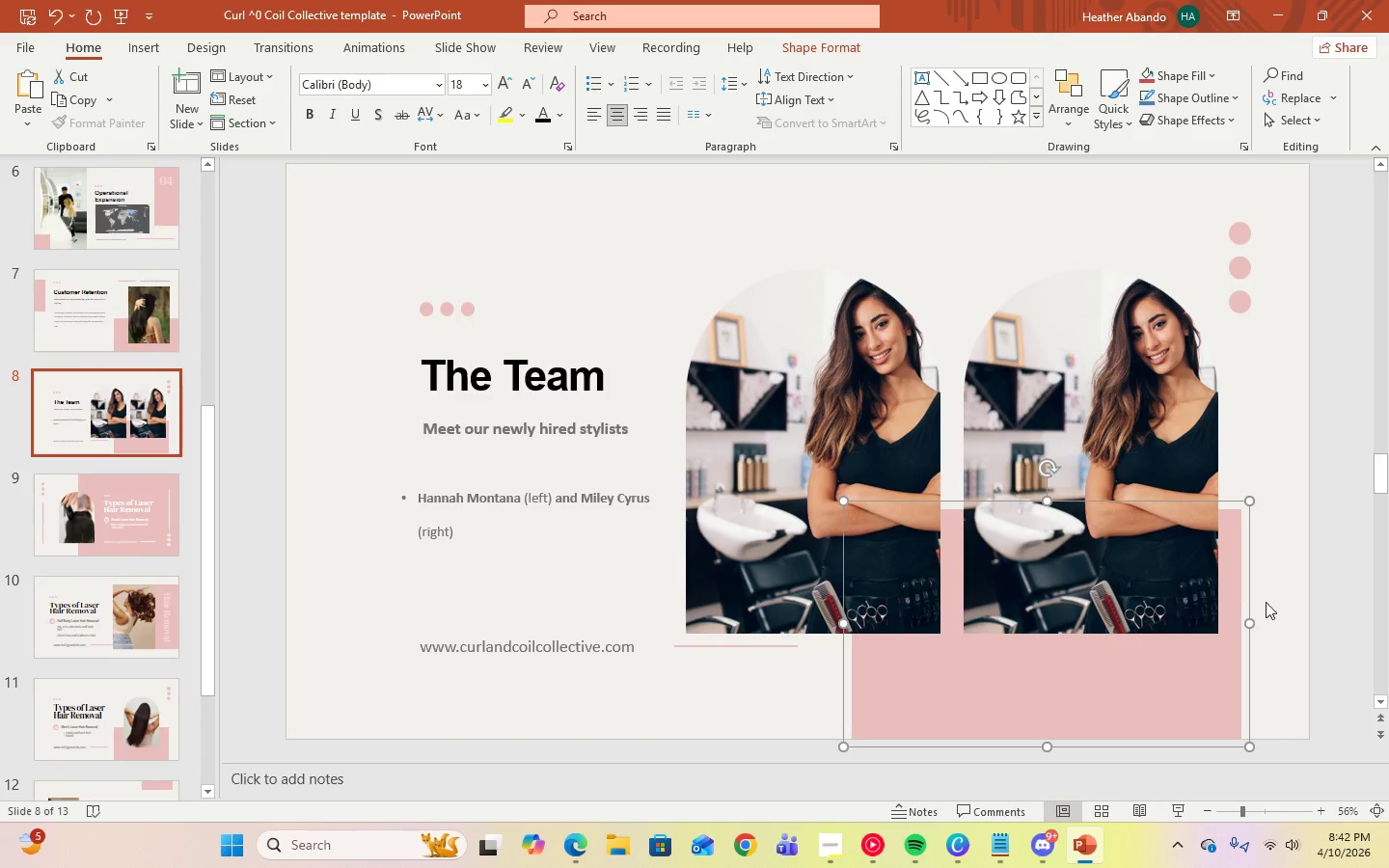 
left_click([1354, 417])
 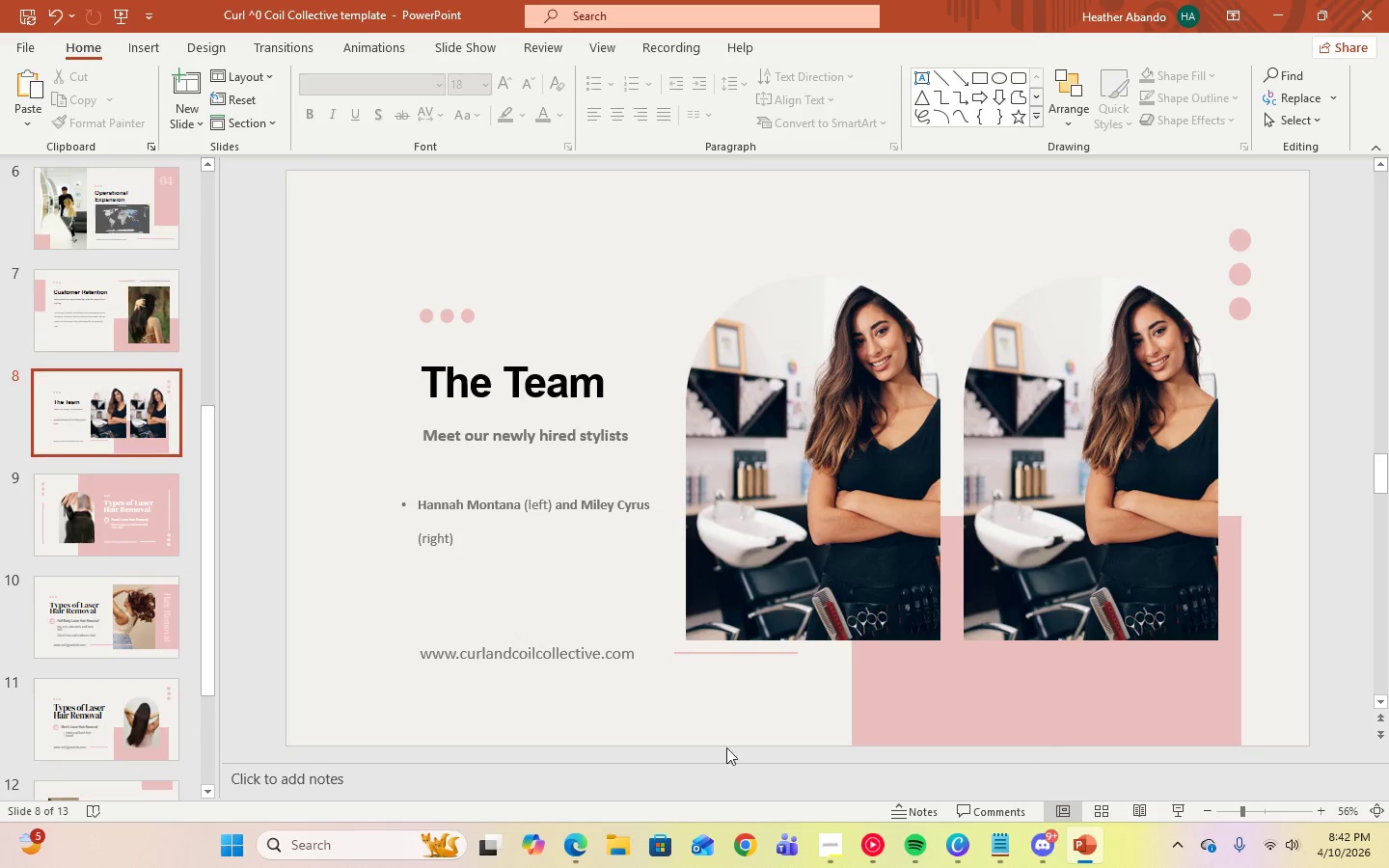 
left_click([825, 841])